 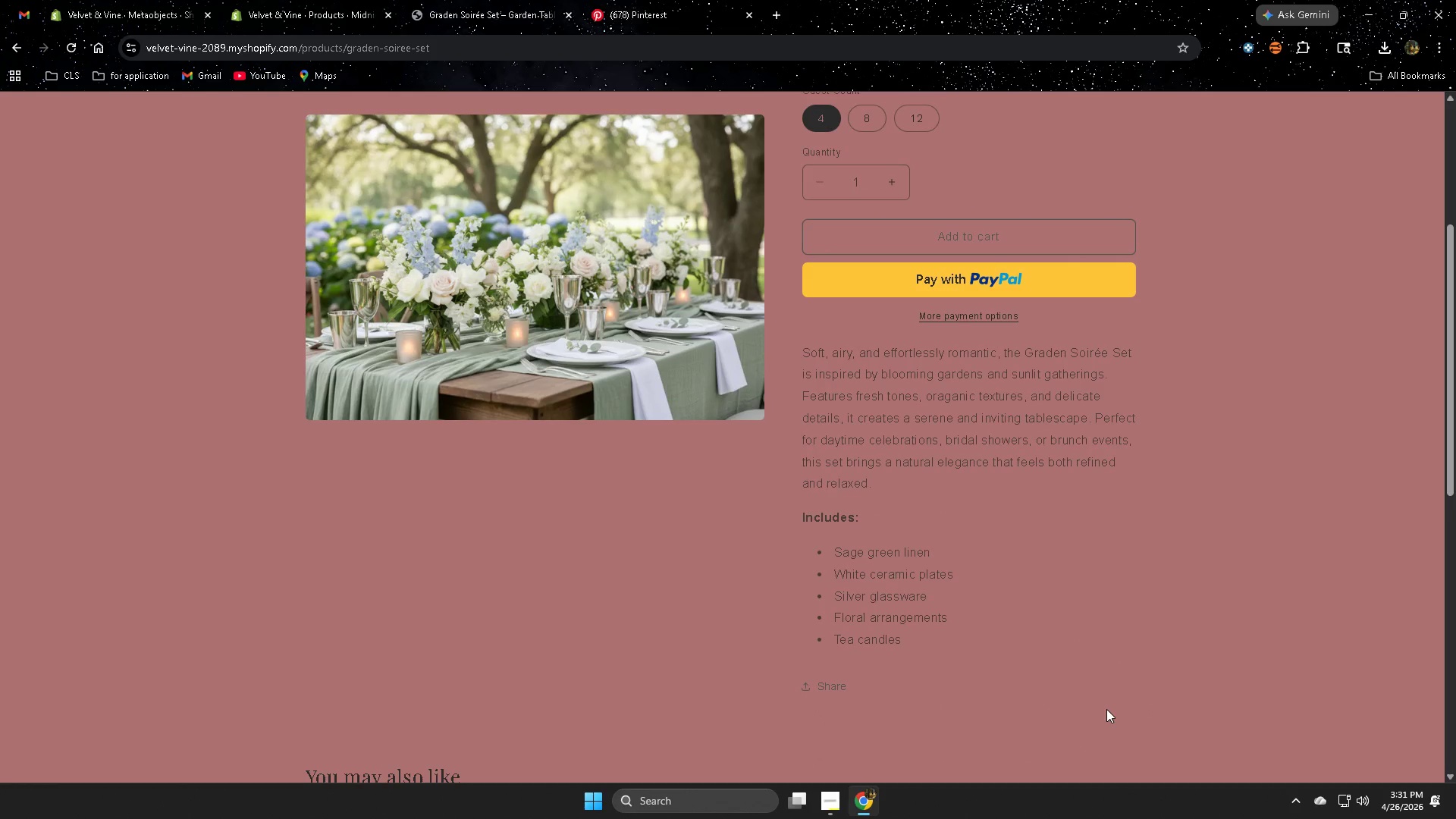 
scroll: coordinate [1034, 589], scroll_direction: up, amount: 3.0
 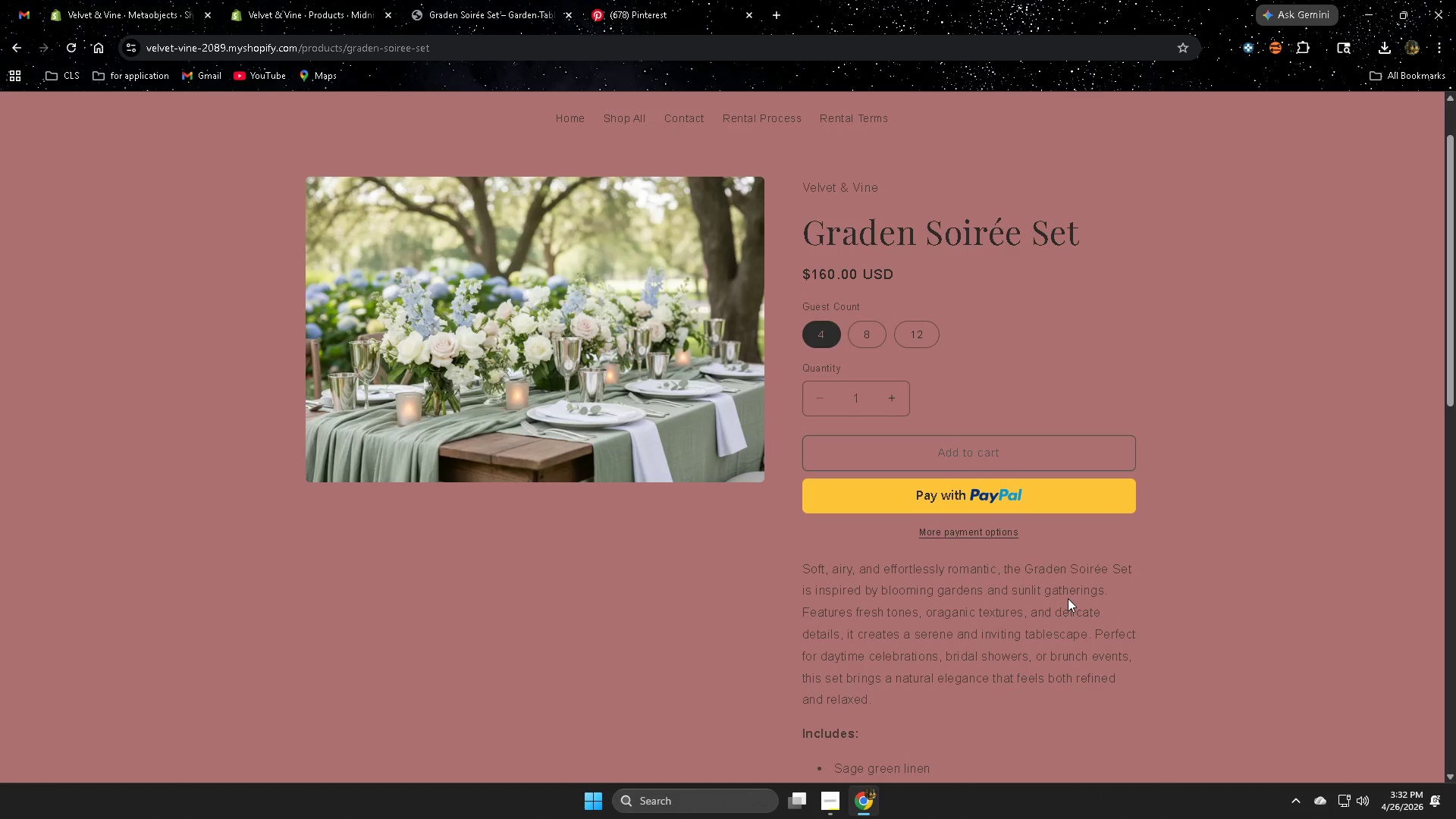 
wait(45.02)
 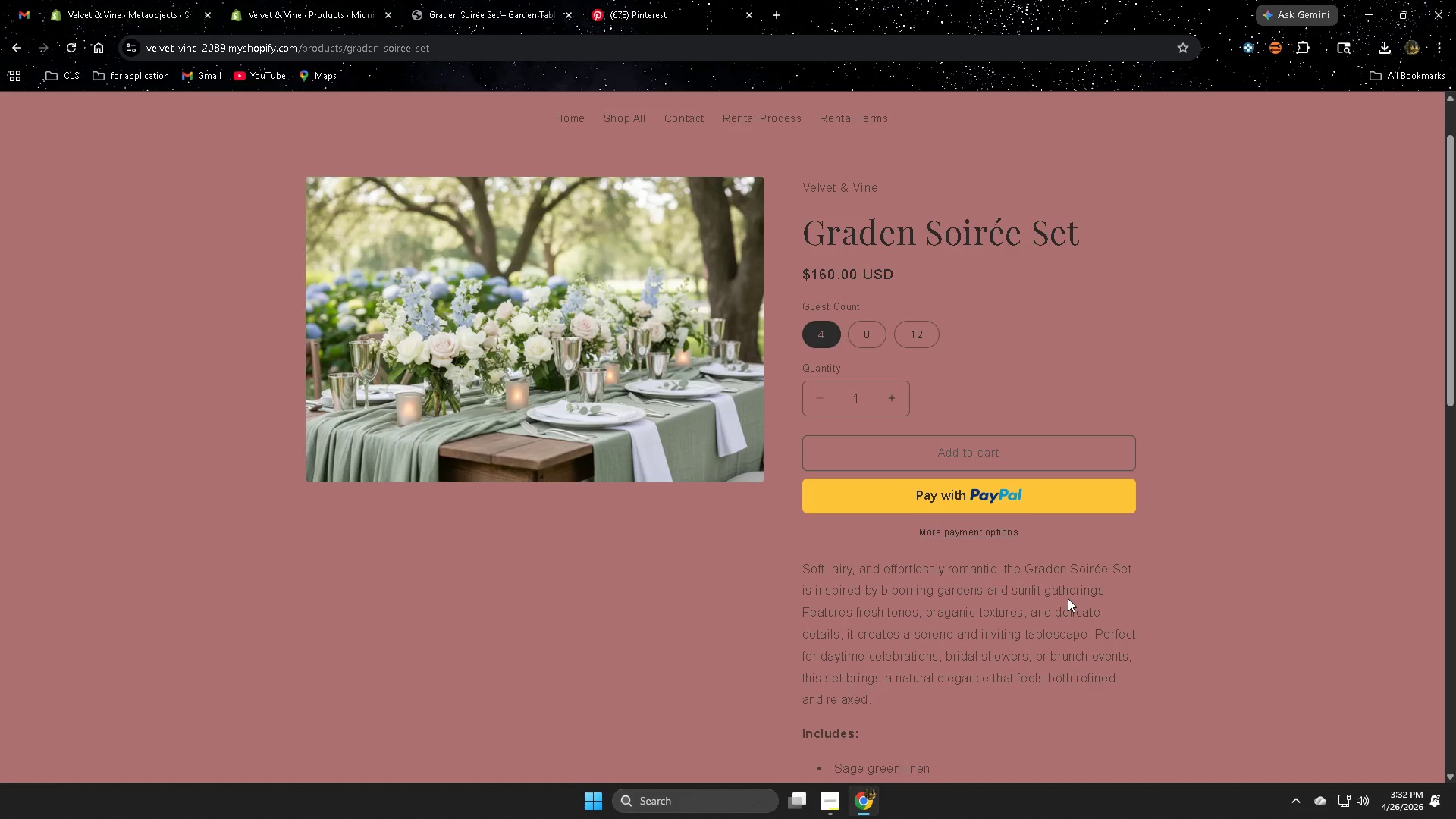 
scroll: coordinate [997, 435], scroll_direction: down, amount: 2.0
 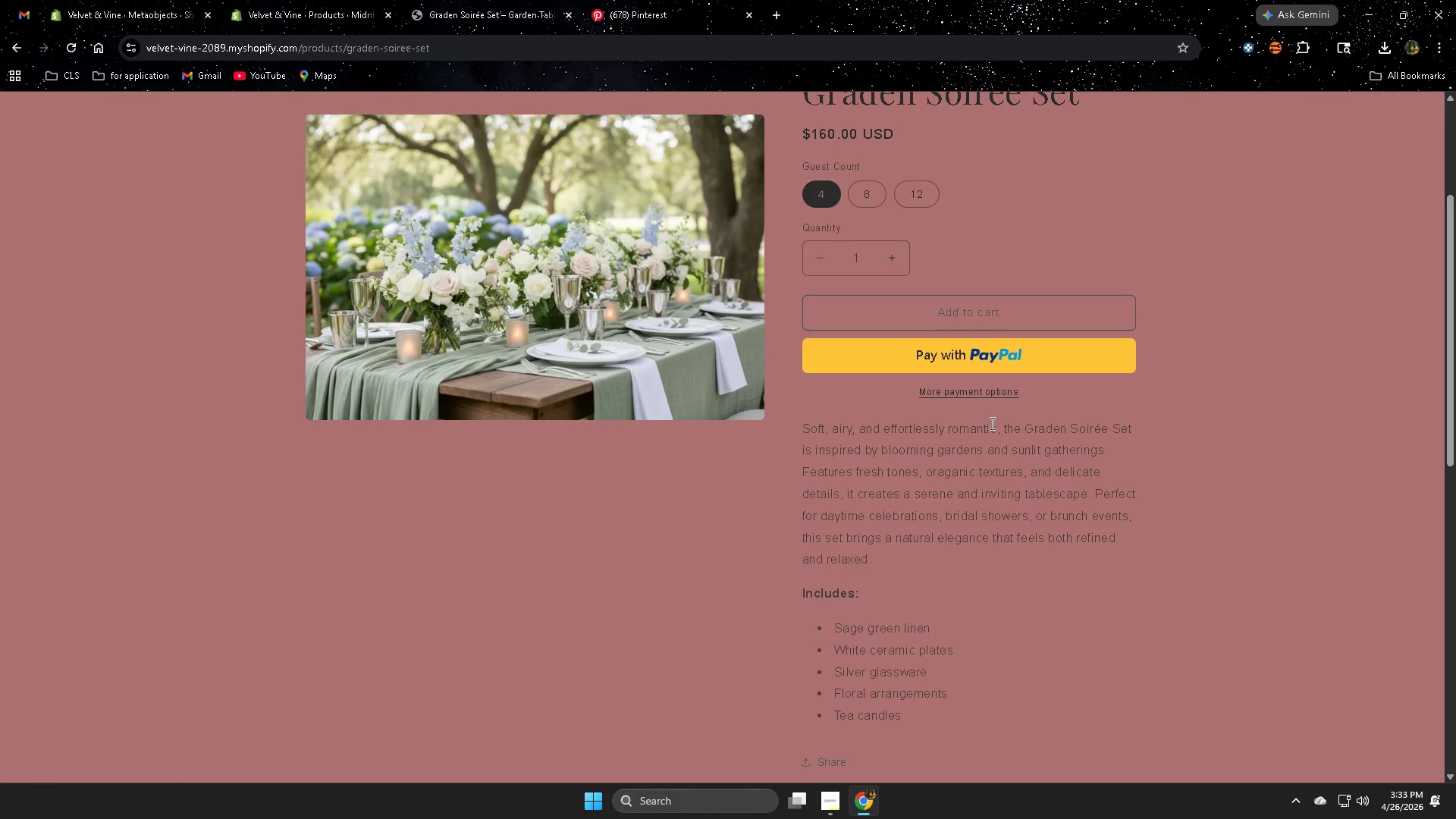 
wait(85.86)
 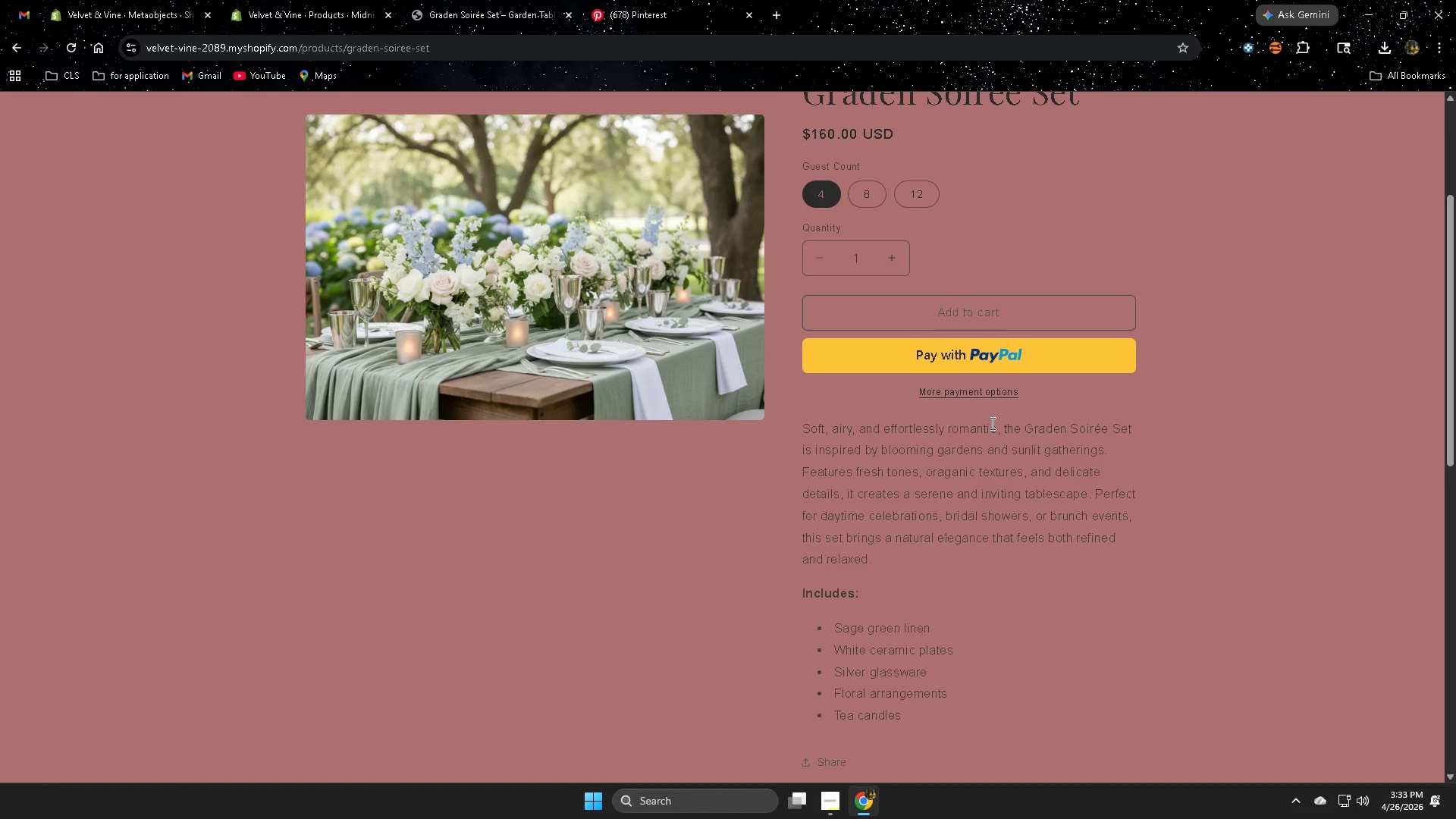 
scroll: coordinate [1040, 420], scroll_direction: down, amount: 6.0
 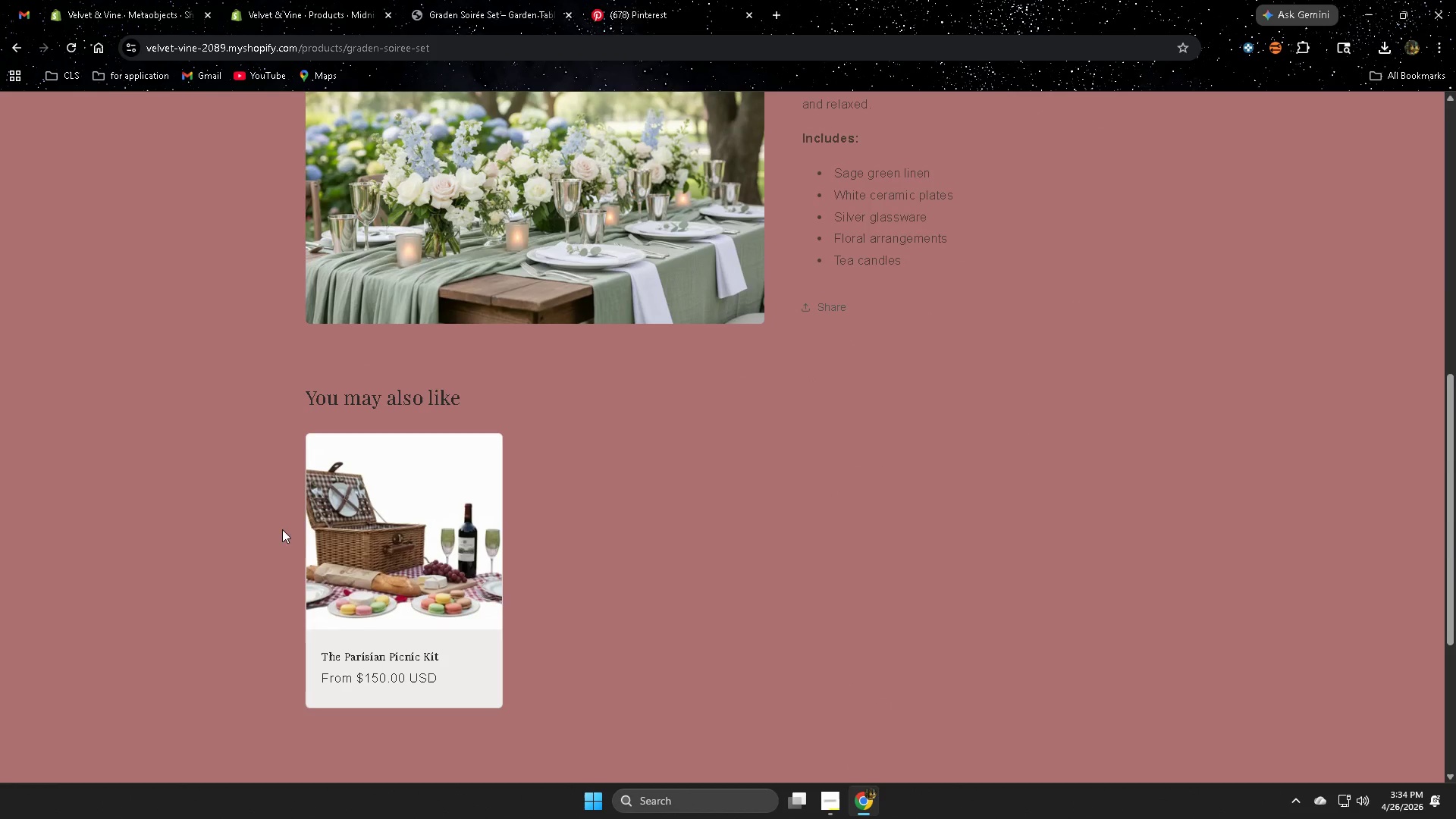 
left_click([397, 572])
 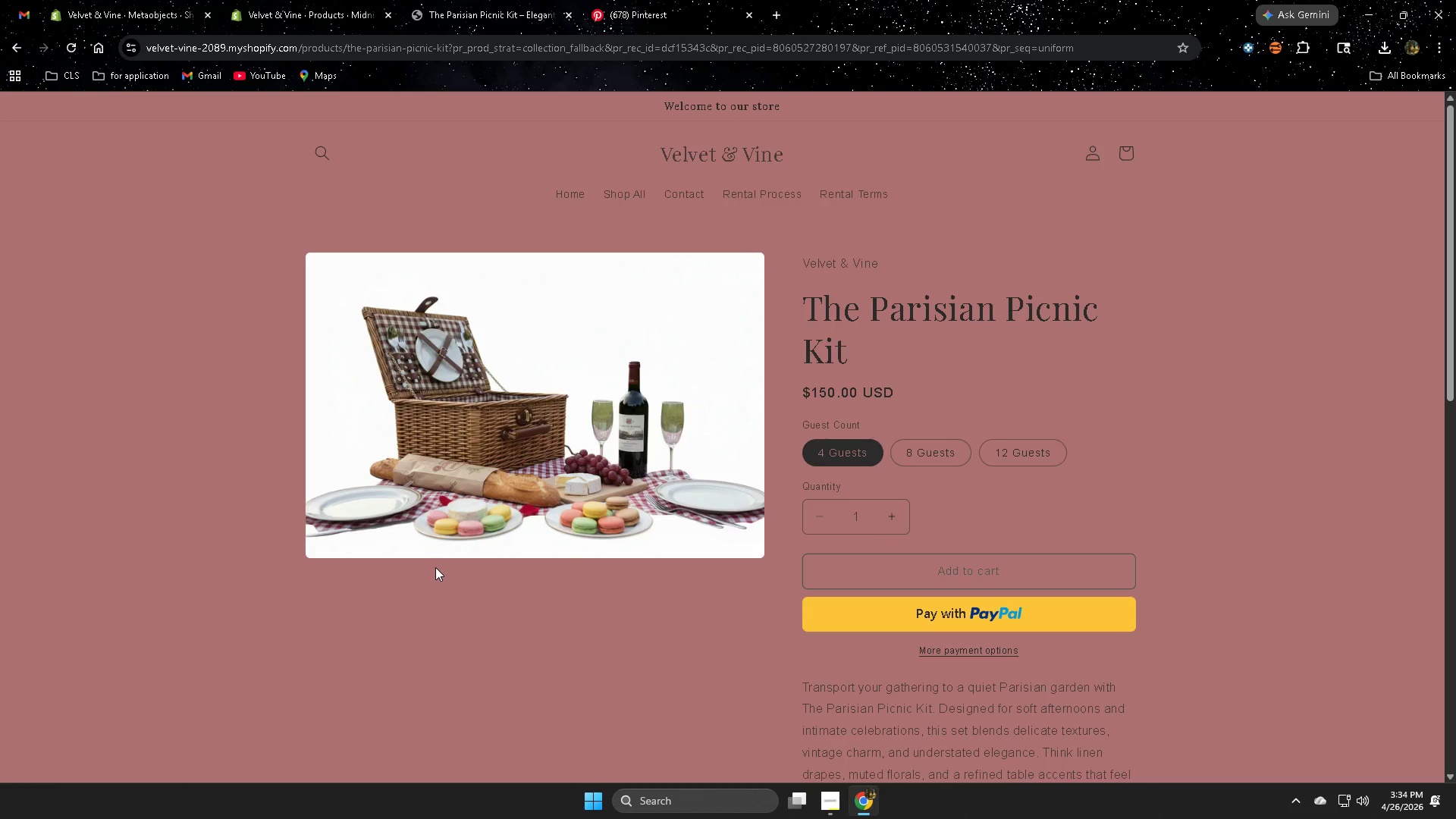 
wait(8.23)
 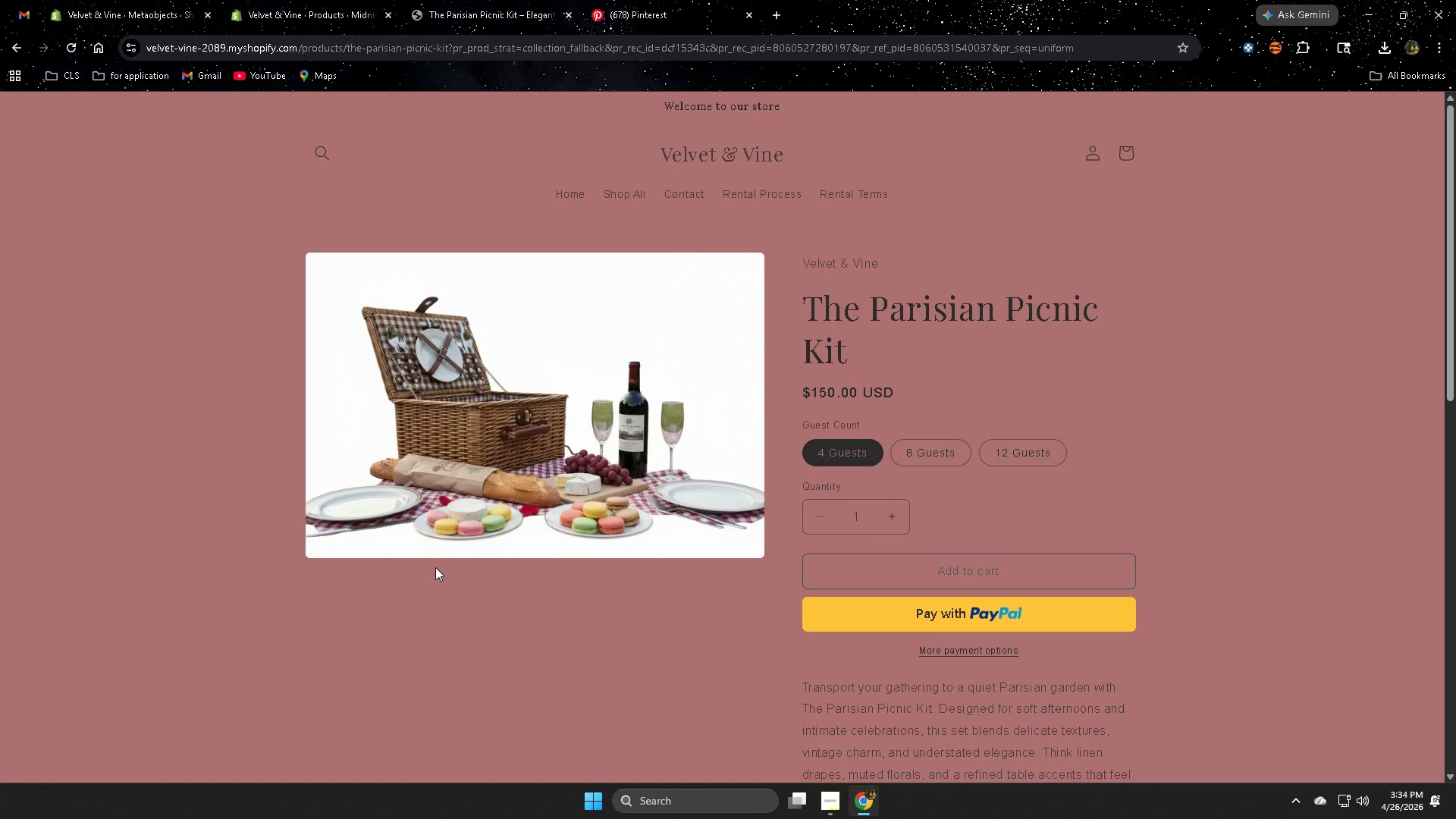 
left_click([113, 5])
 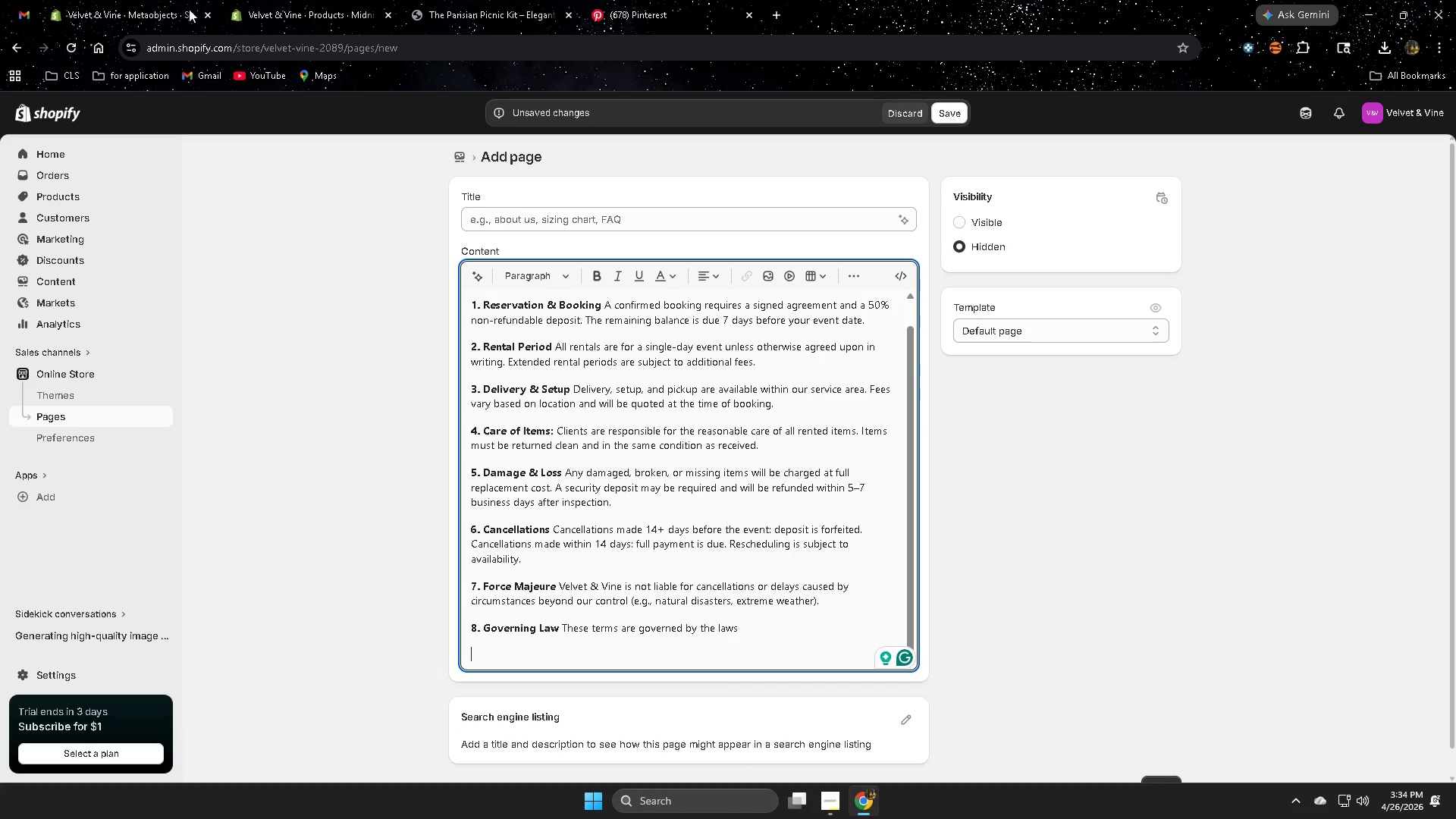 
left_click([338, 12])
 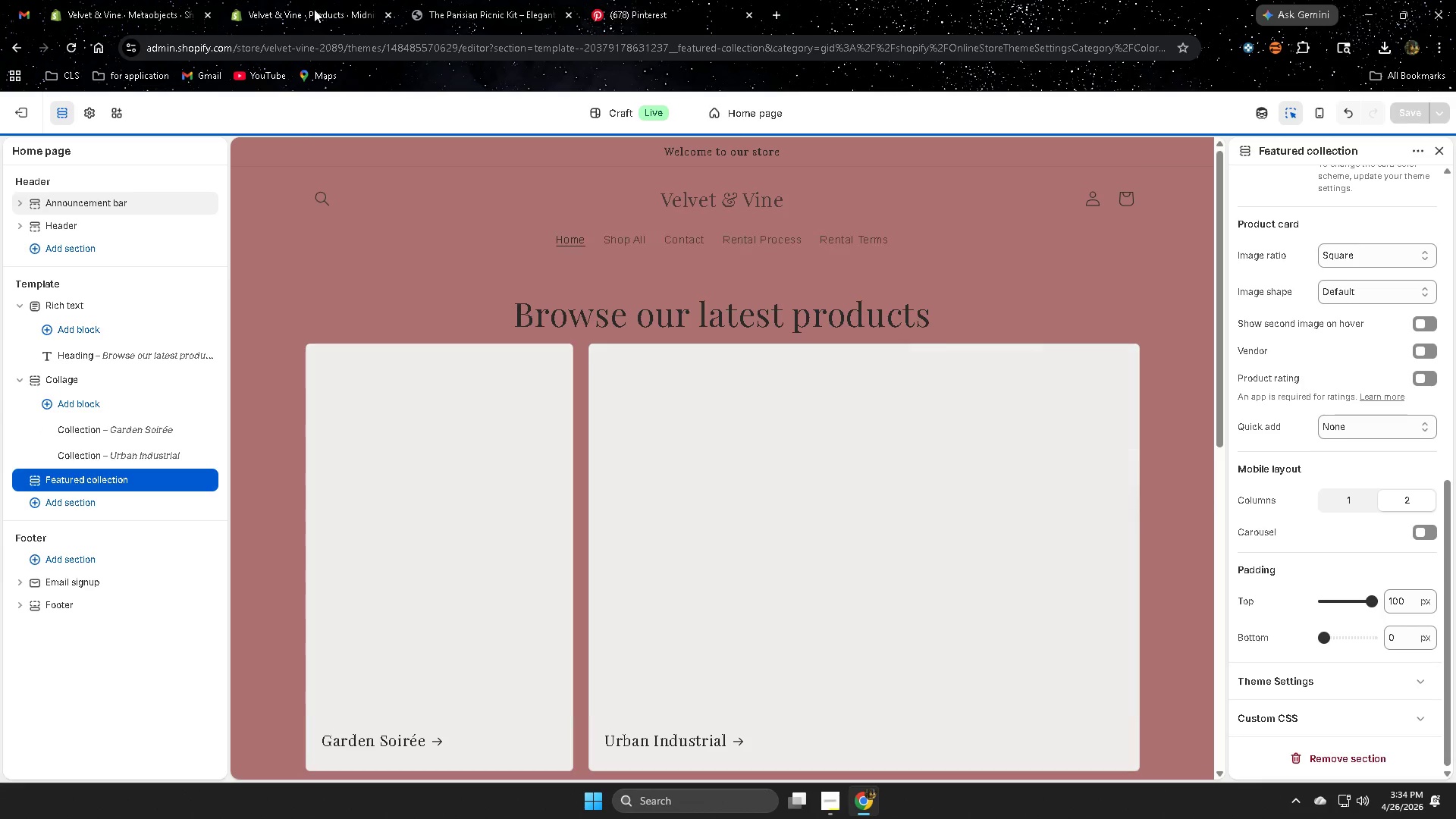 
left_click([118, 1])
 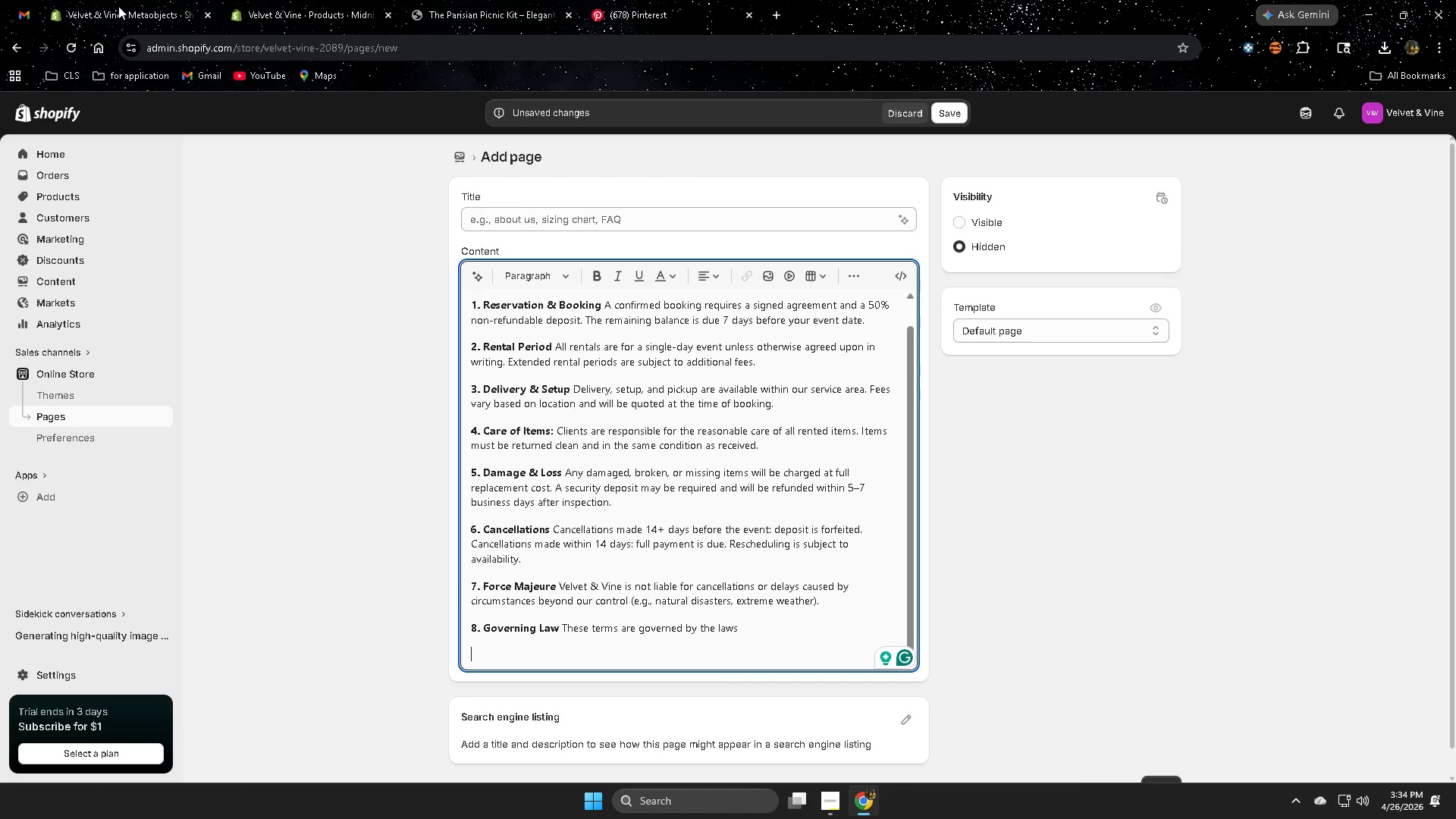 
right_click([119, 6])
 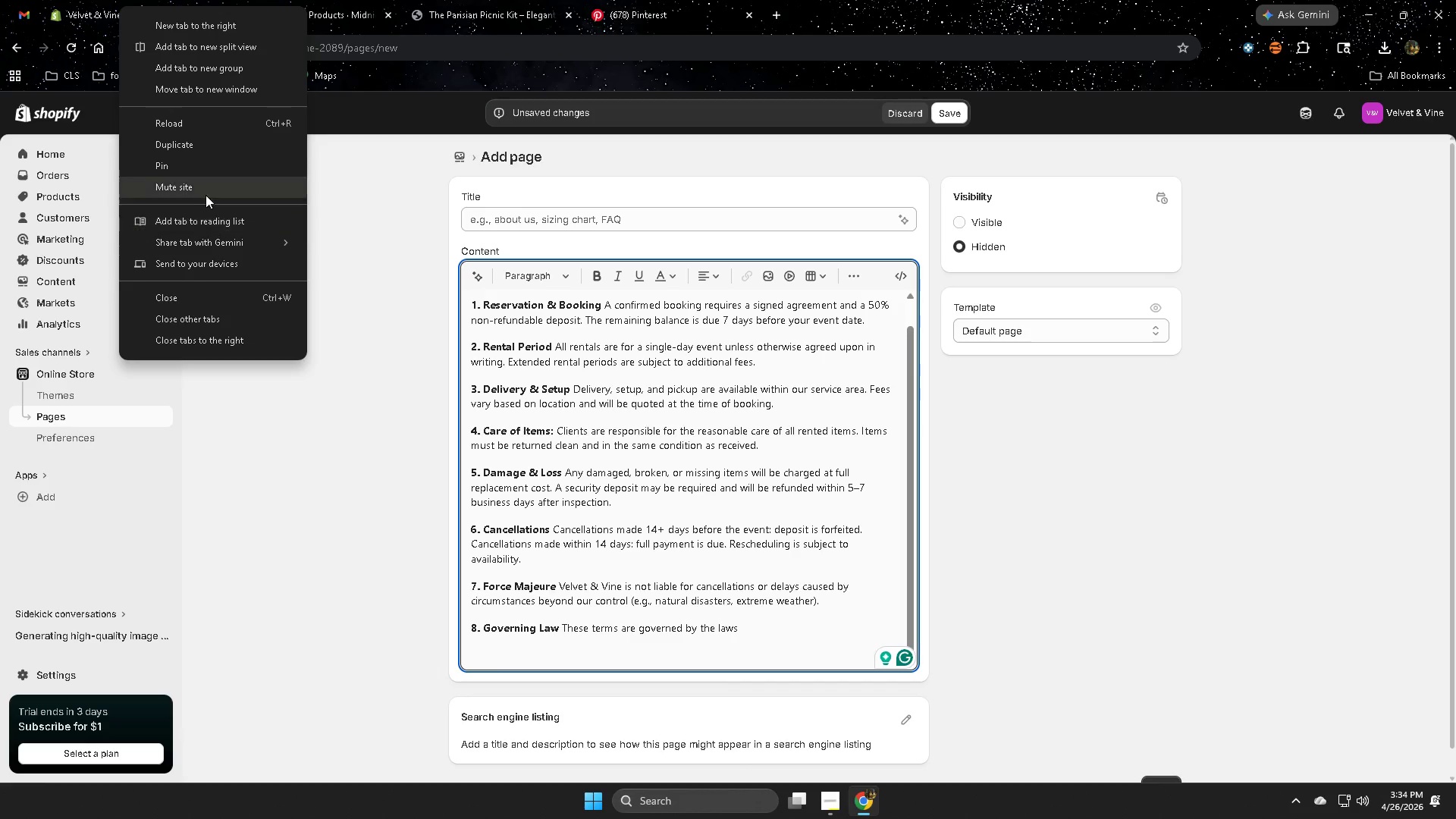 
left_click([215, 150])
 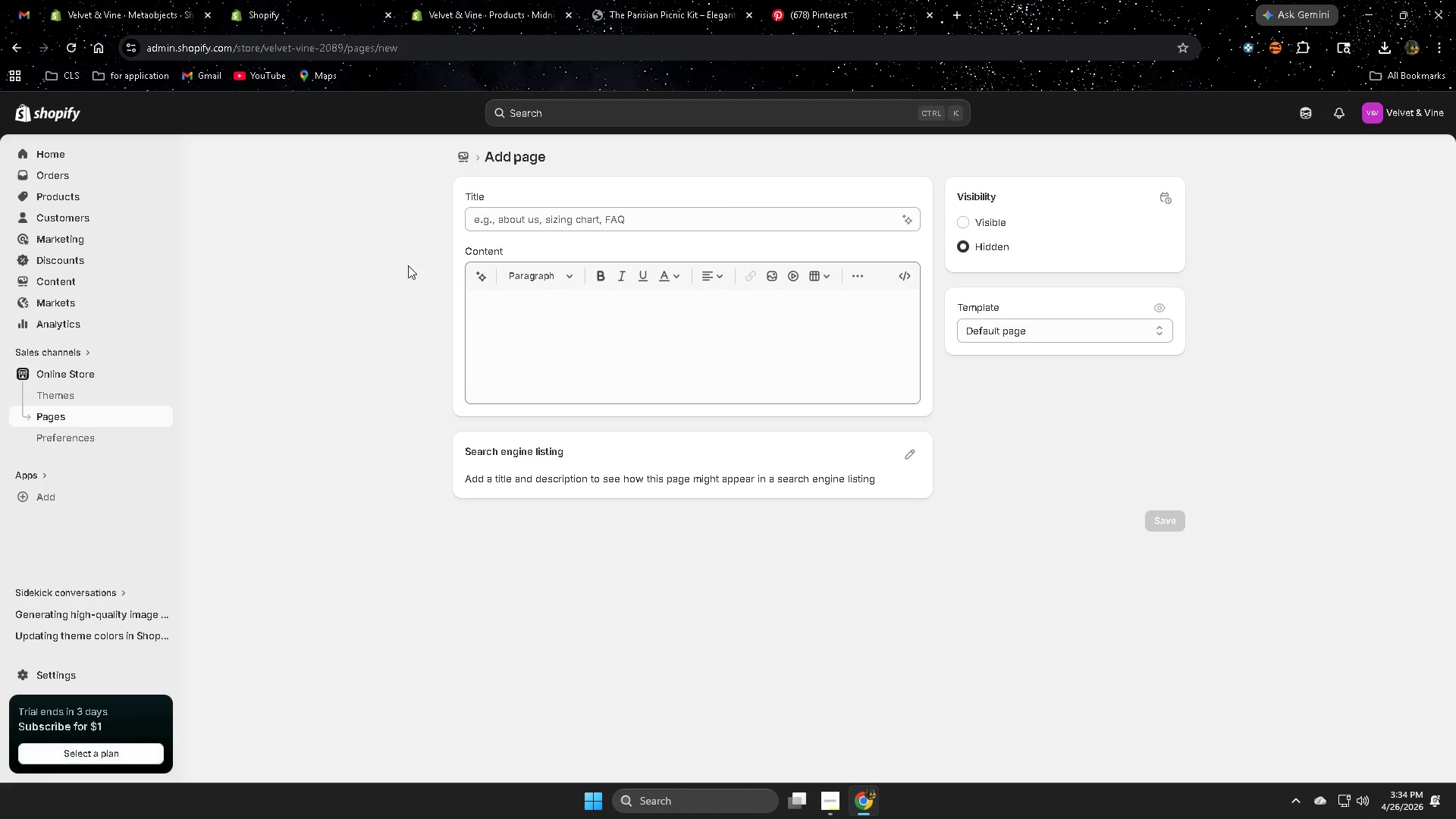 
wait(6.52)
 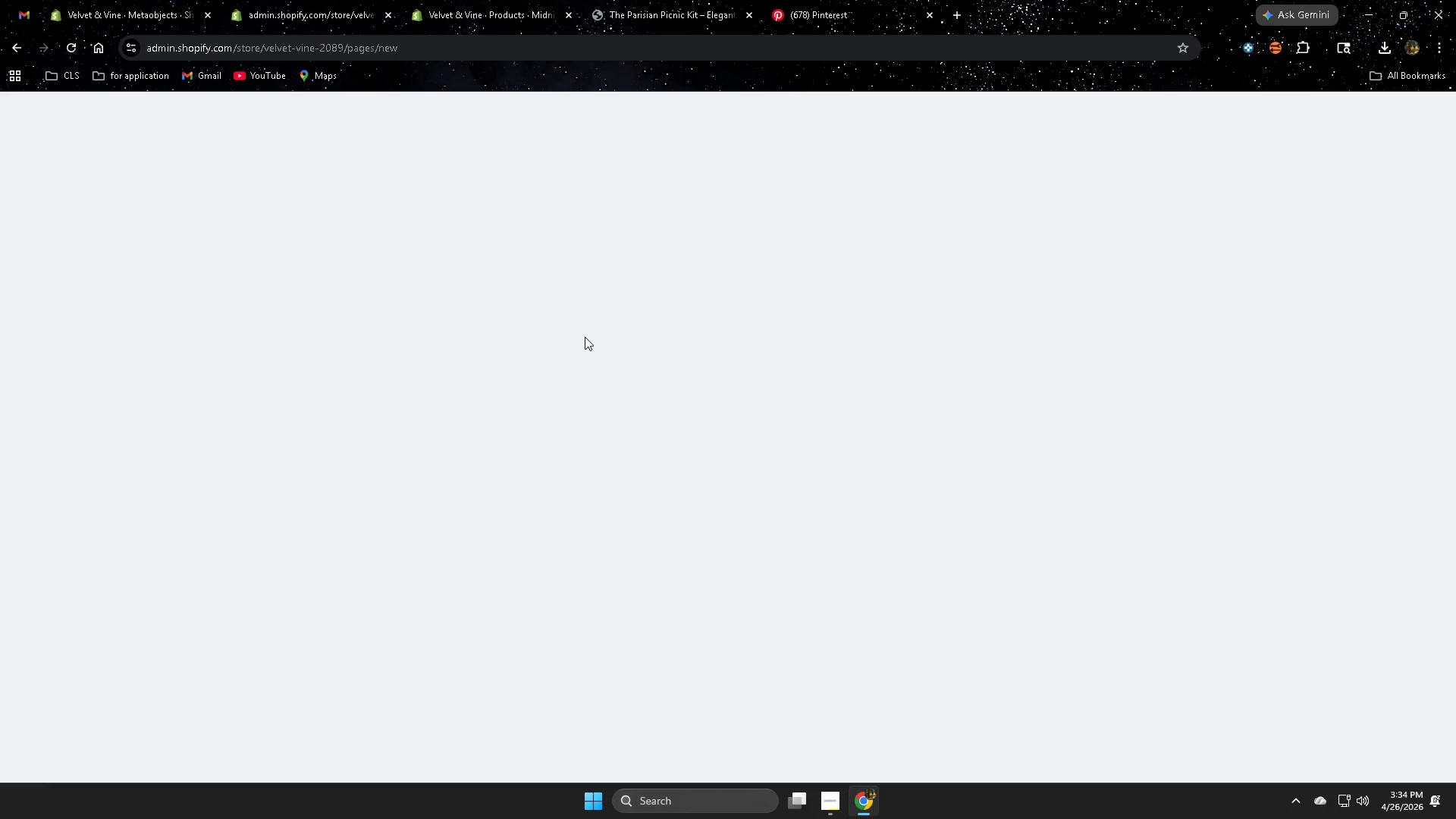 
left_click([61, 198])
 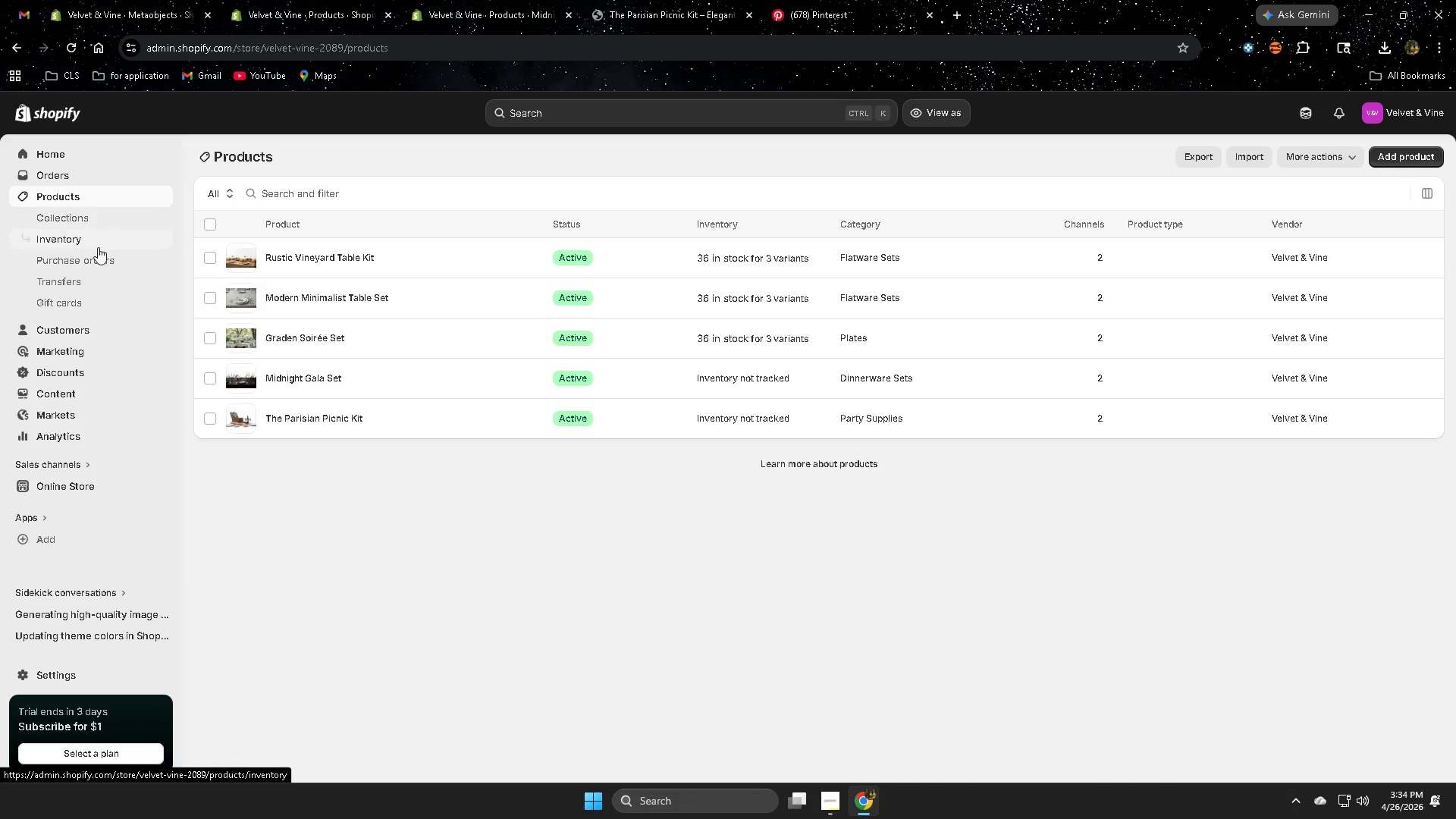 
left_click([356, 428])
 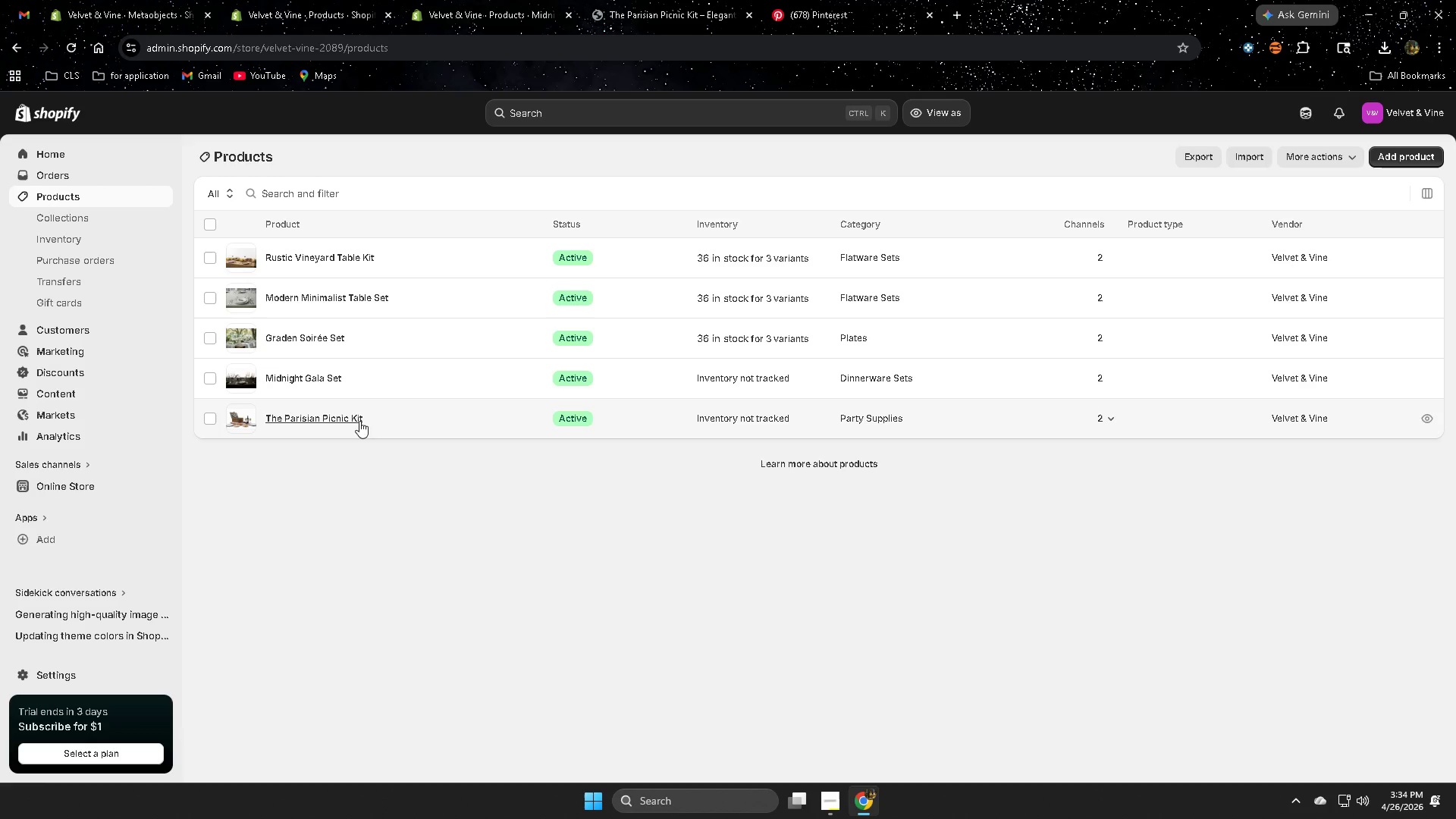 
left_click([359, 413])
 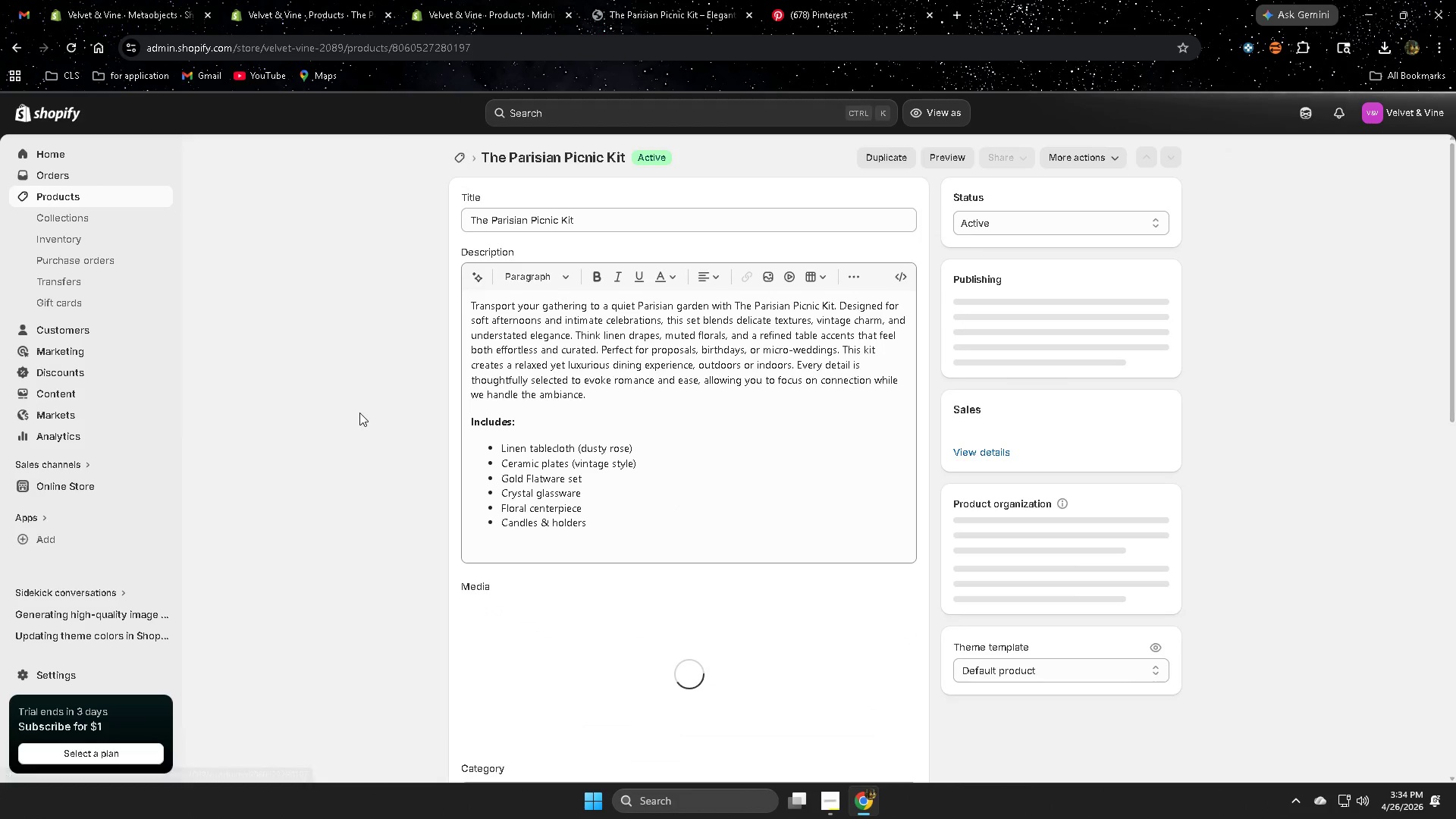 
scroll: coordinate [795, 475], scroll_direction: down, amount: 12.0
 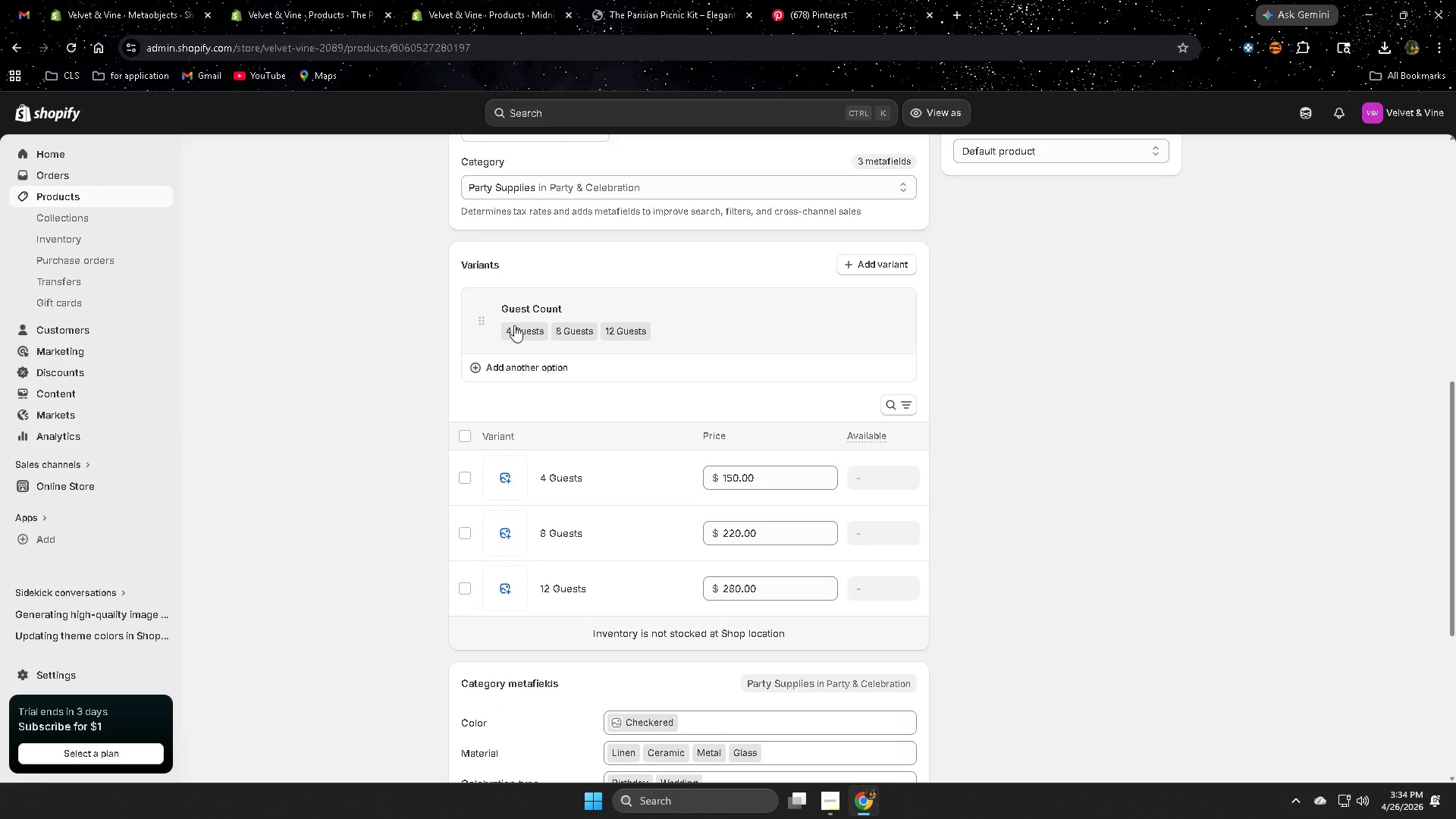 
left_click([482, 319])
 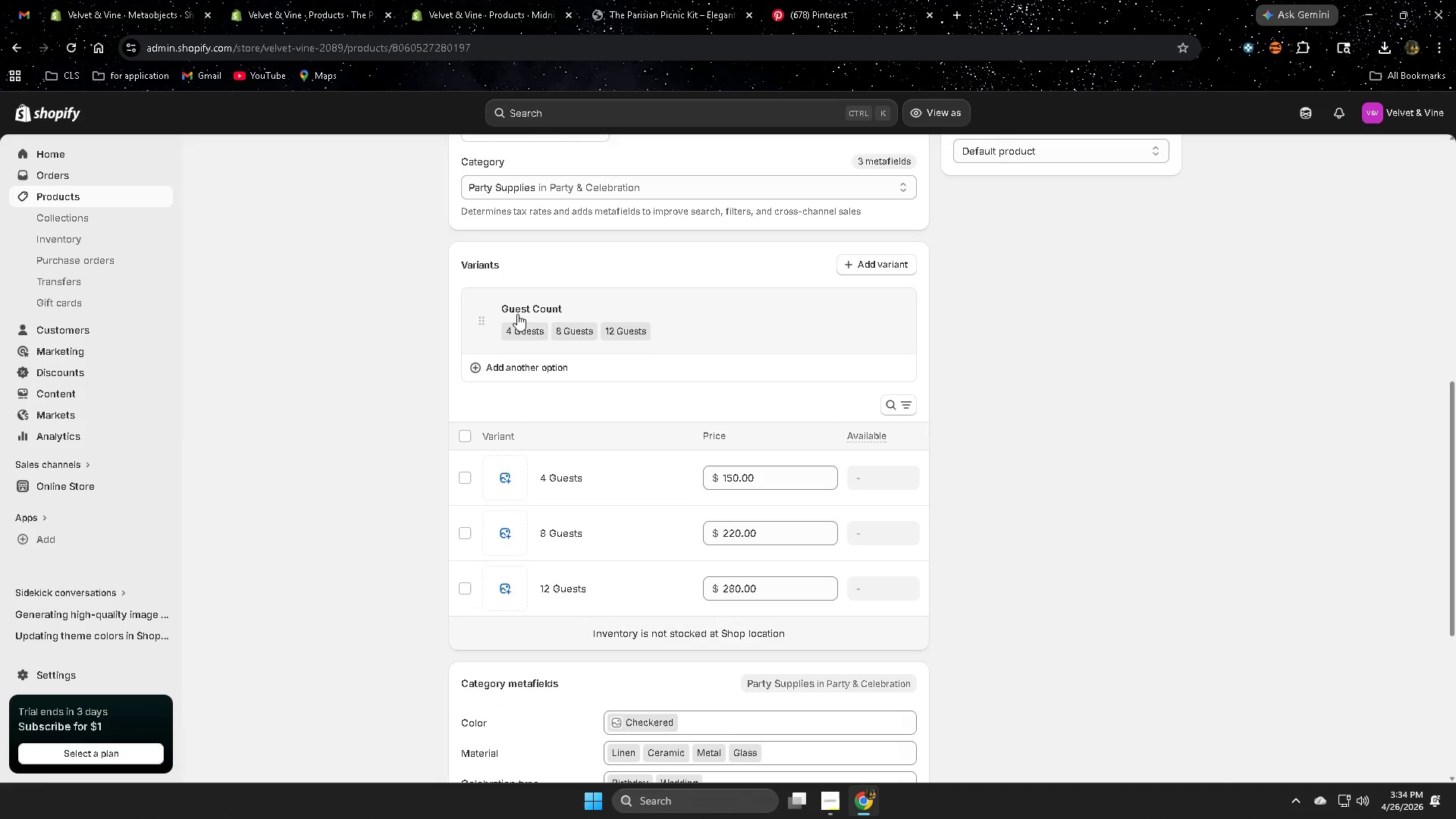 
left_click([519, 314])
 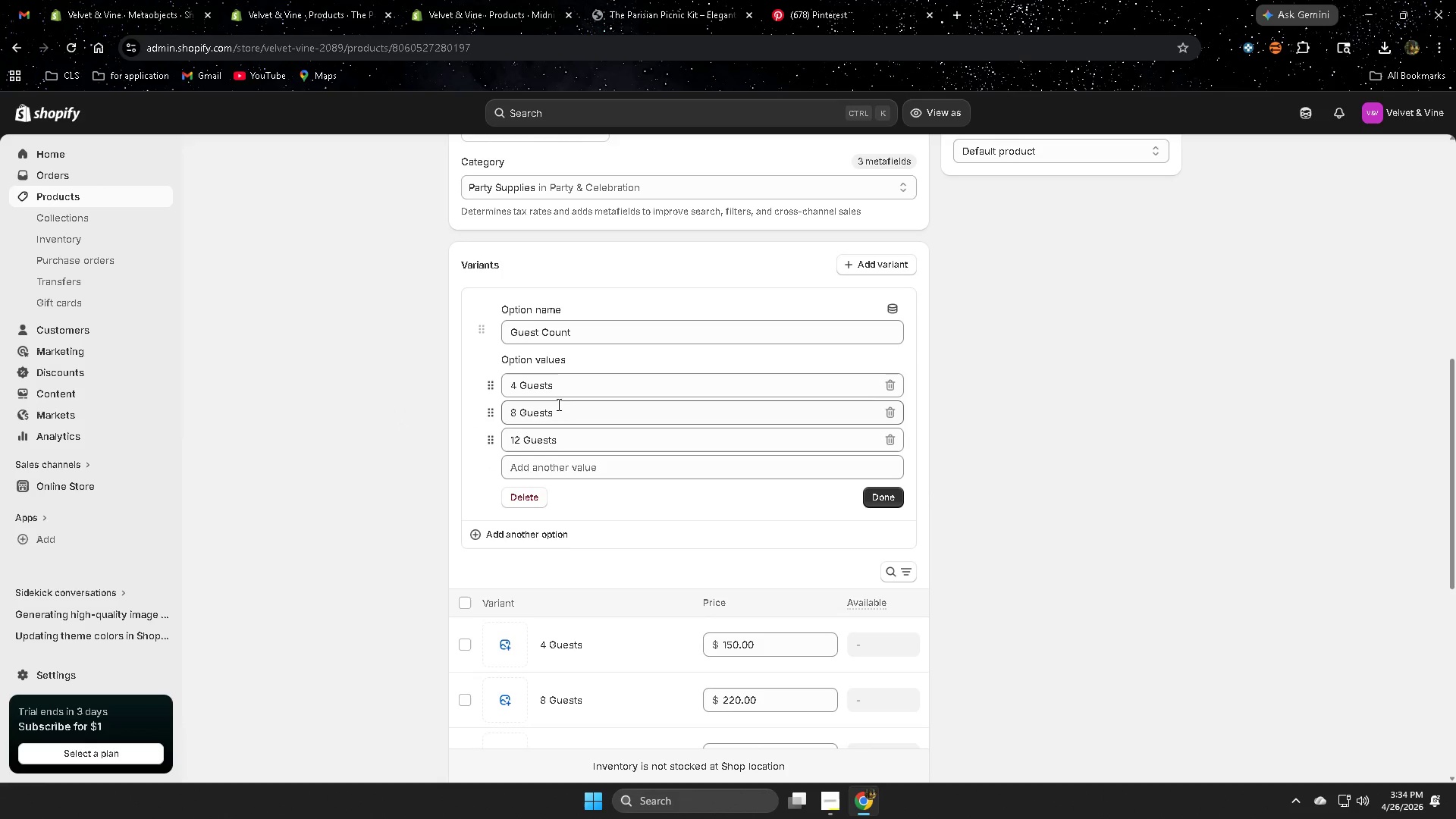 
left_click_drag(start_coordinate=[563, 386], to_coordinate=[516, 385])
 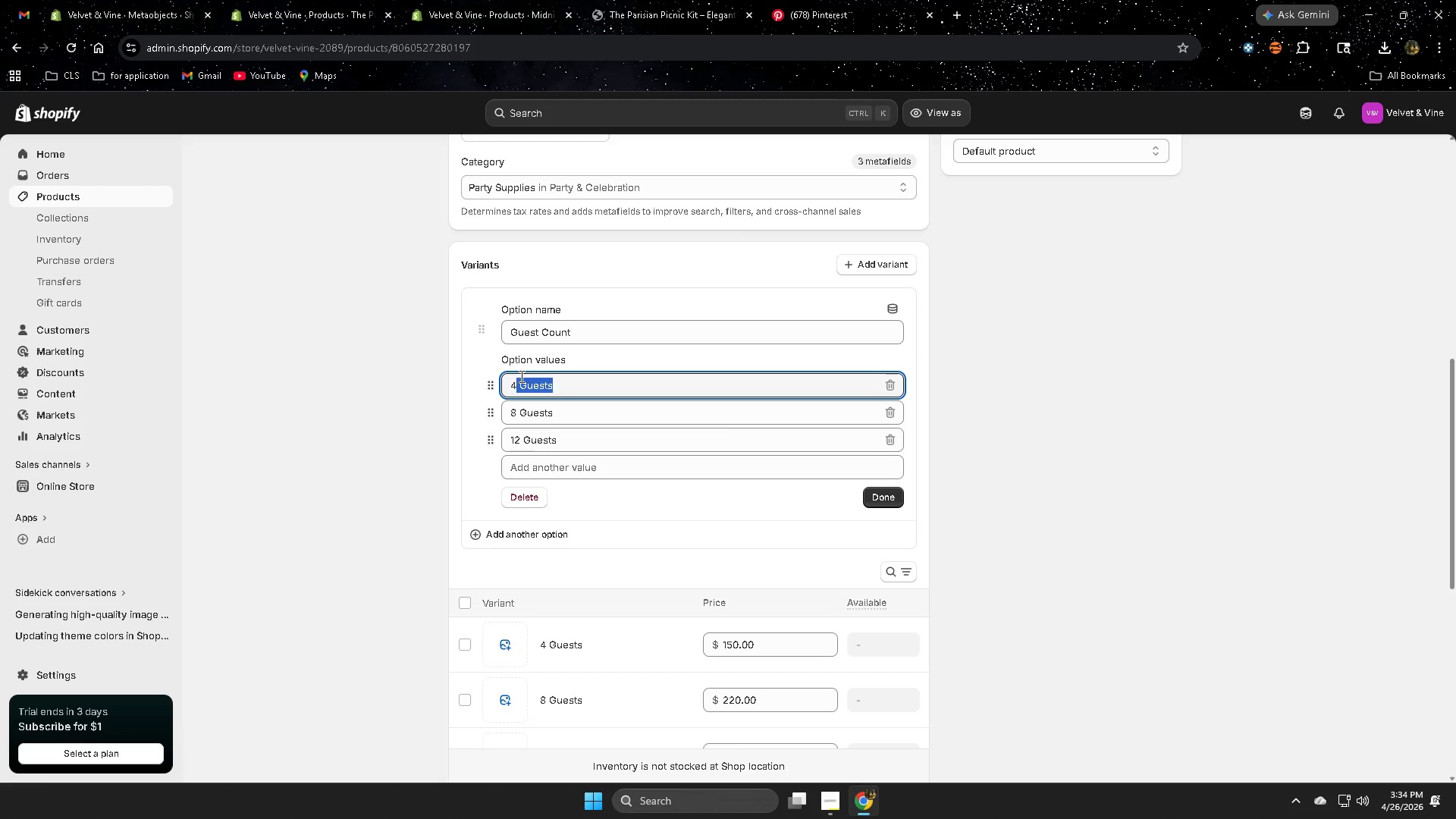 
key(Backspace)
 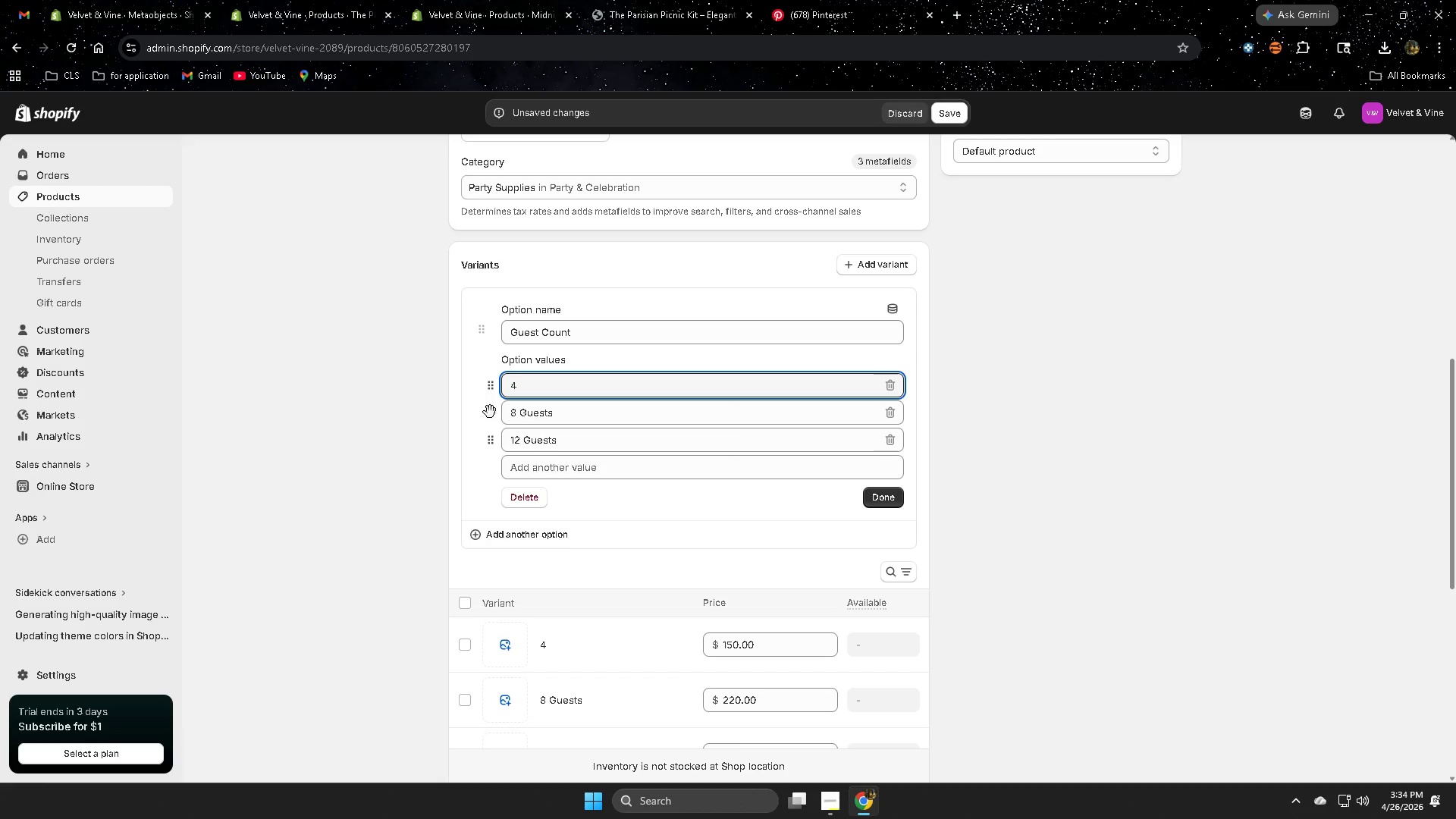 
left_click_drag(start_coordinate=[571, 417], to_coordinate=[518, 416])
 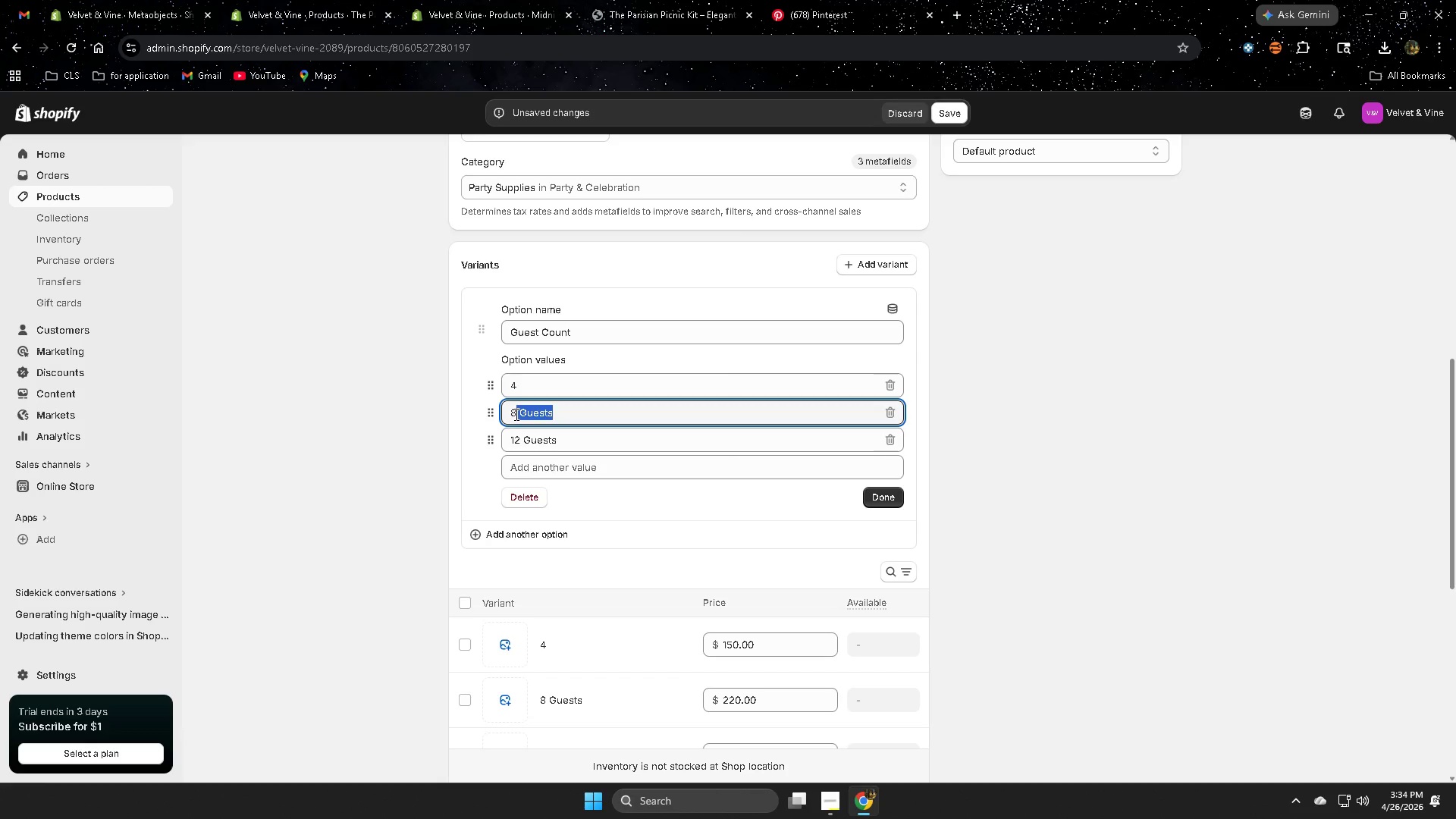 
key(Backspace)
 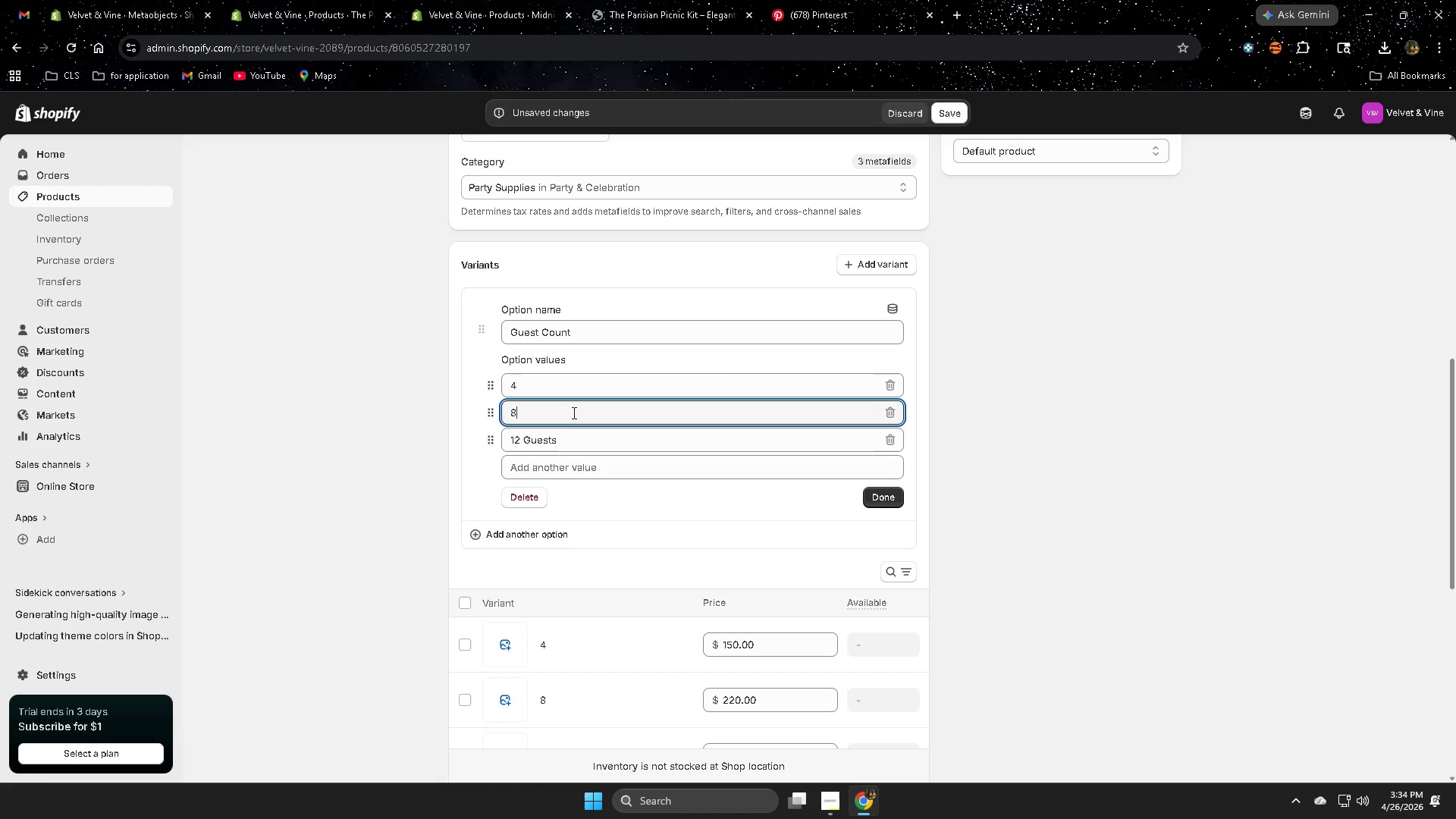 
left_click_drag(start_coordinate=[568, 442], to_coordinate=[520, 441])
 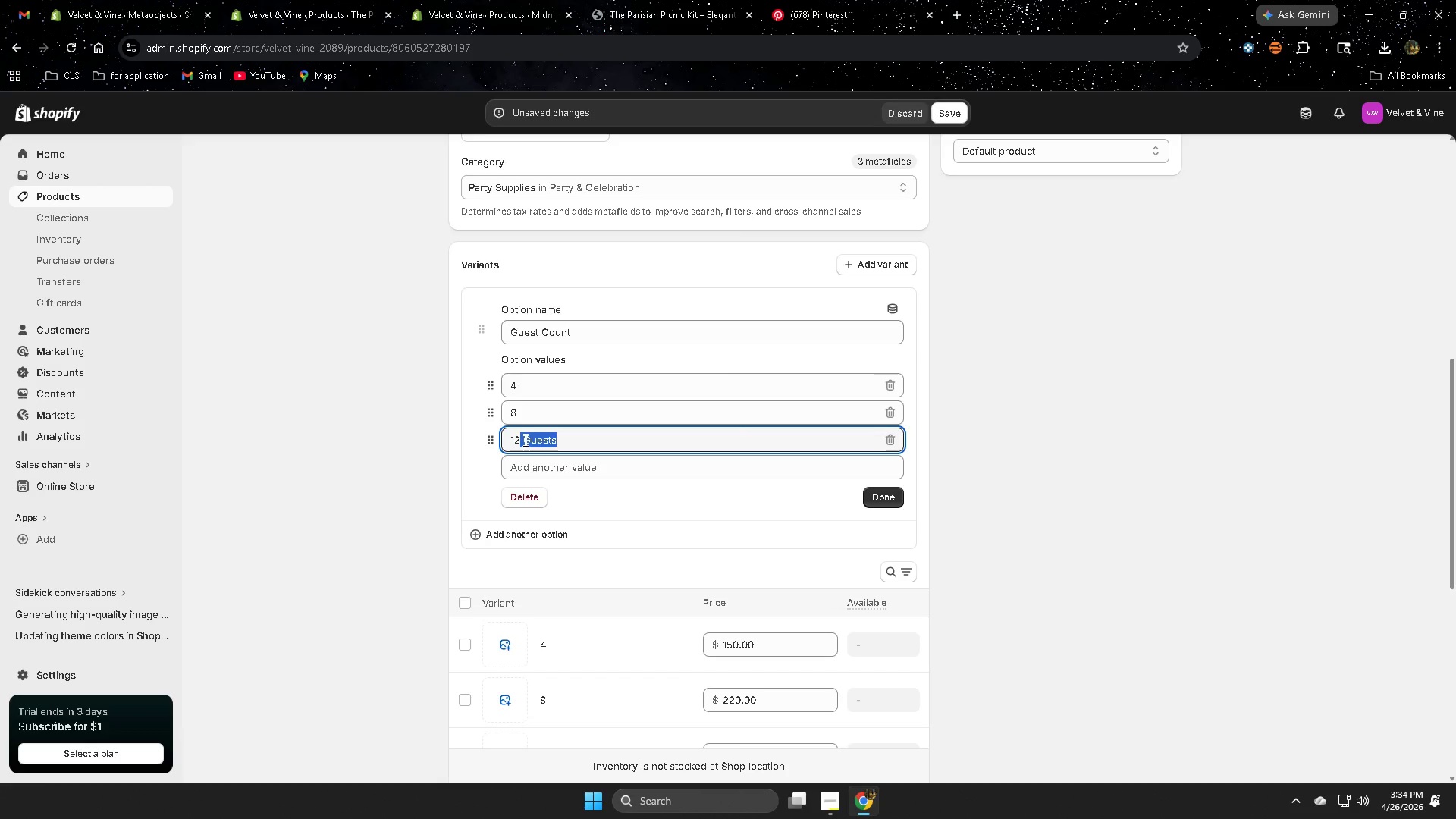 
key(Backspace)
 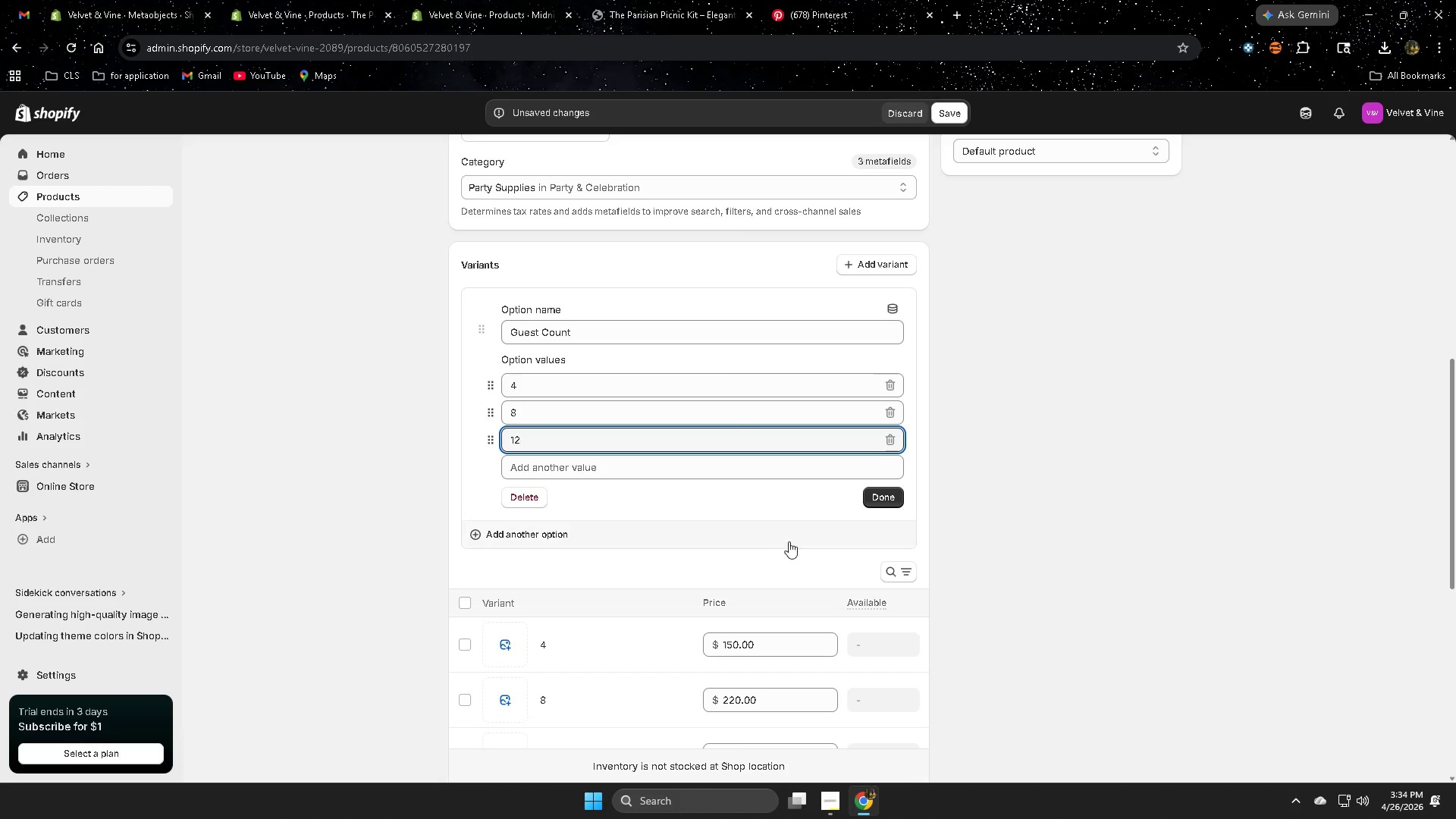 
left_click([890, 500])
 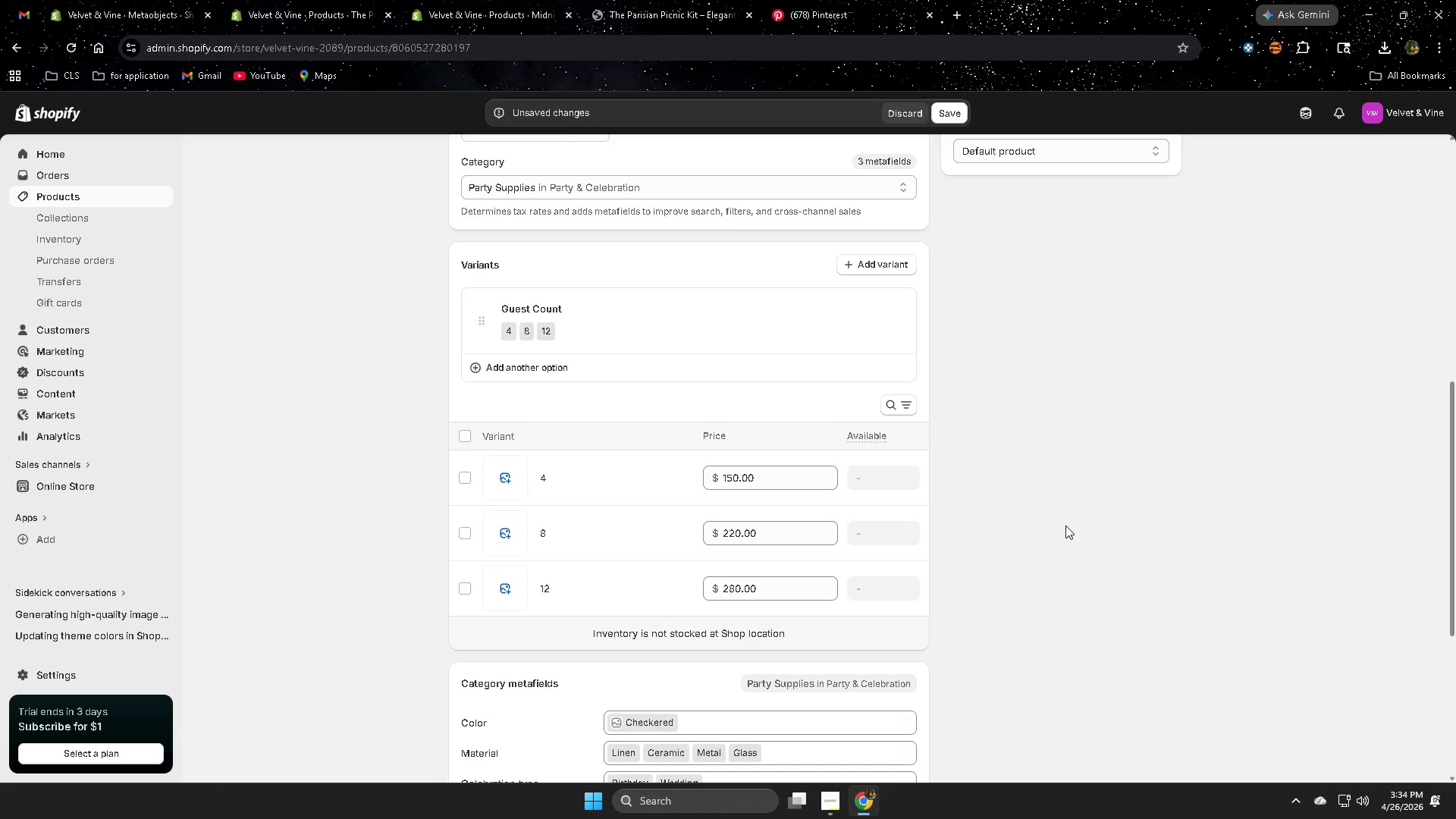 
wait(16.8)
 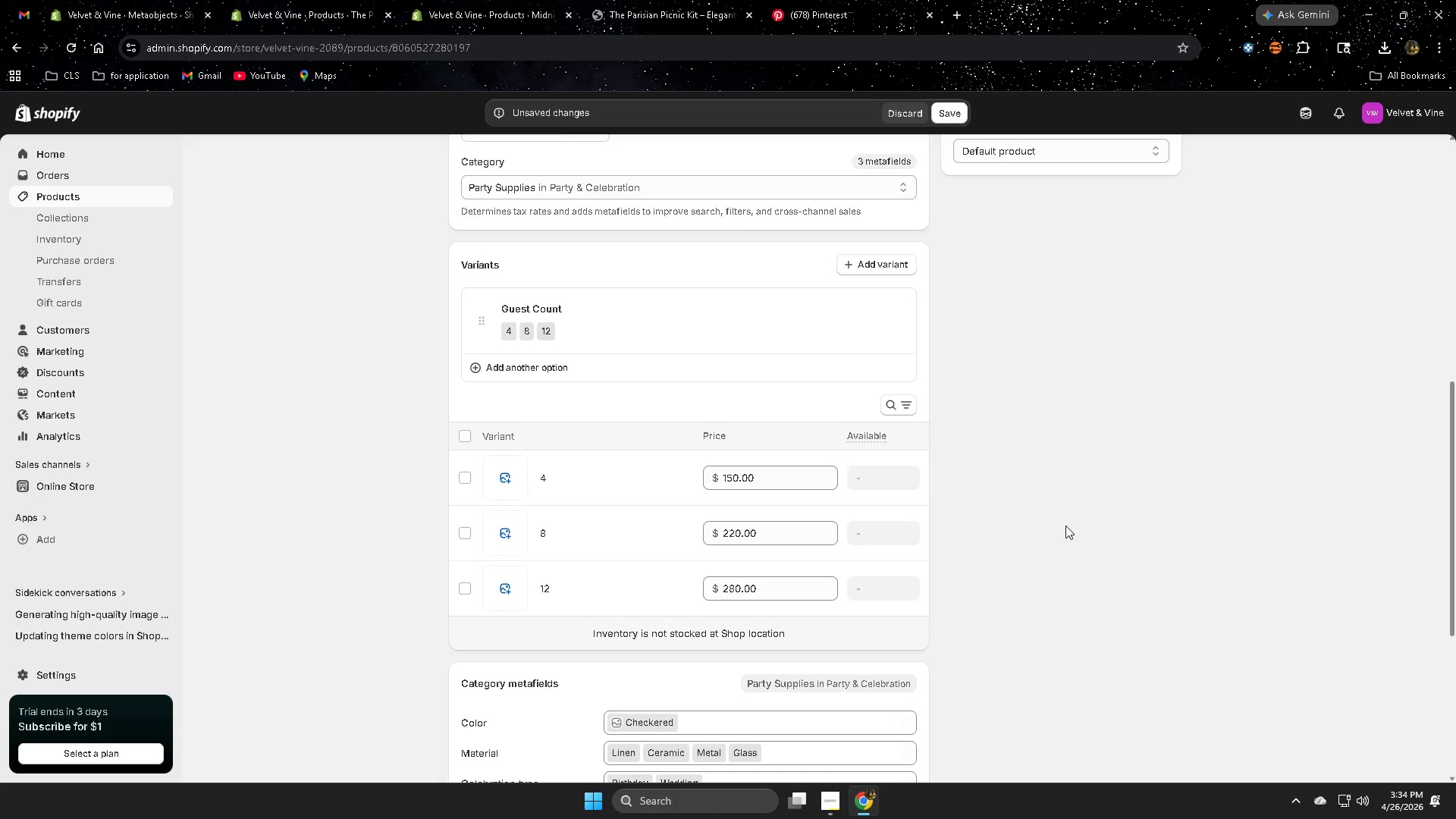 
left_click([949, 111])
 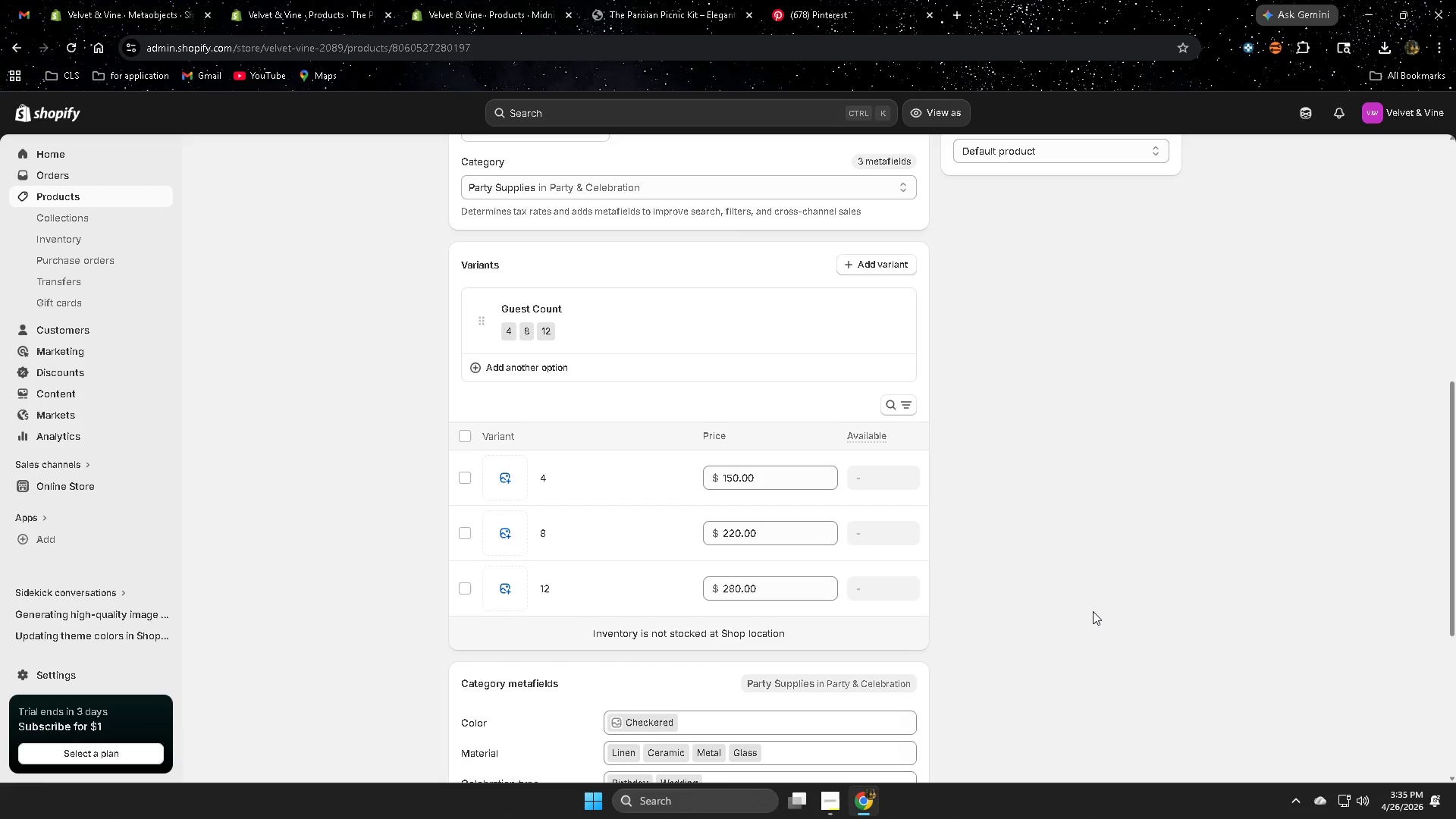 
wait(21.33)
 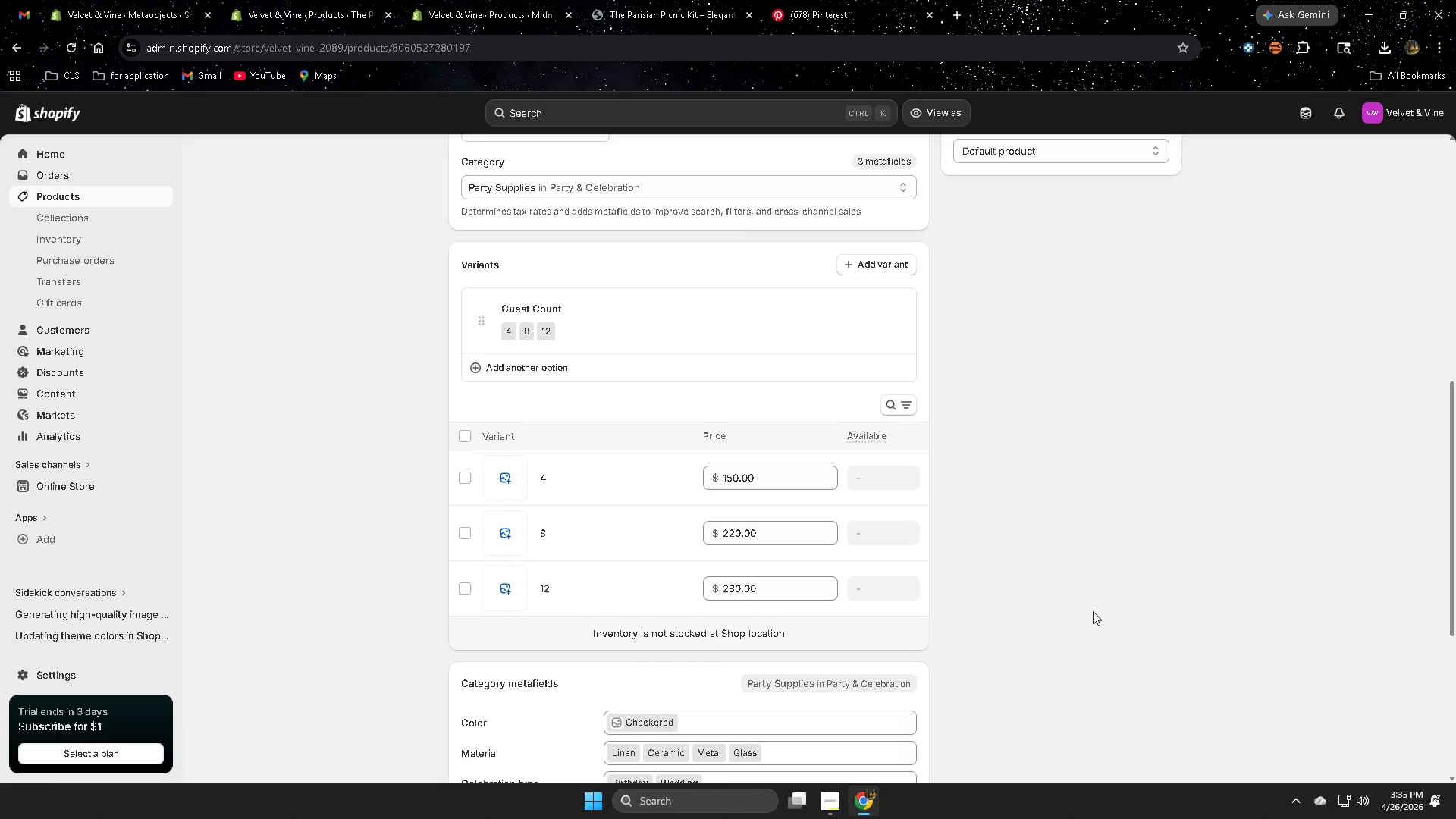 
left_click([644, 10])
 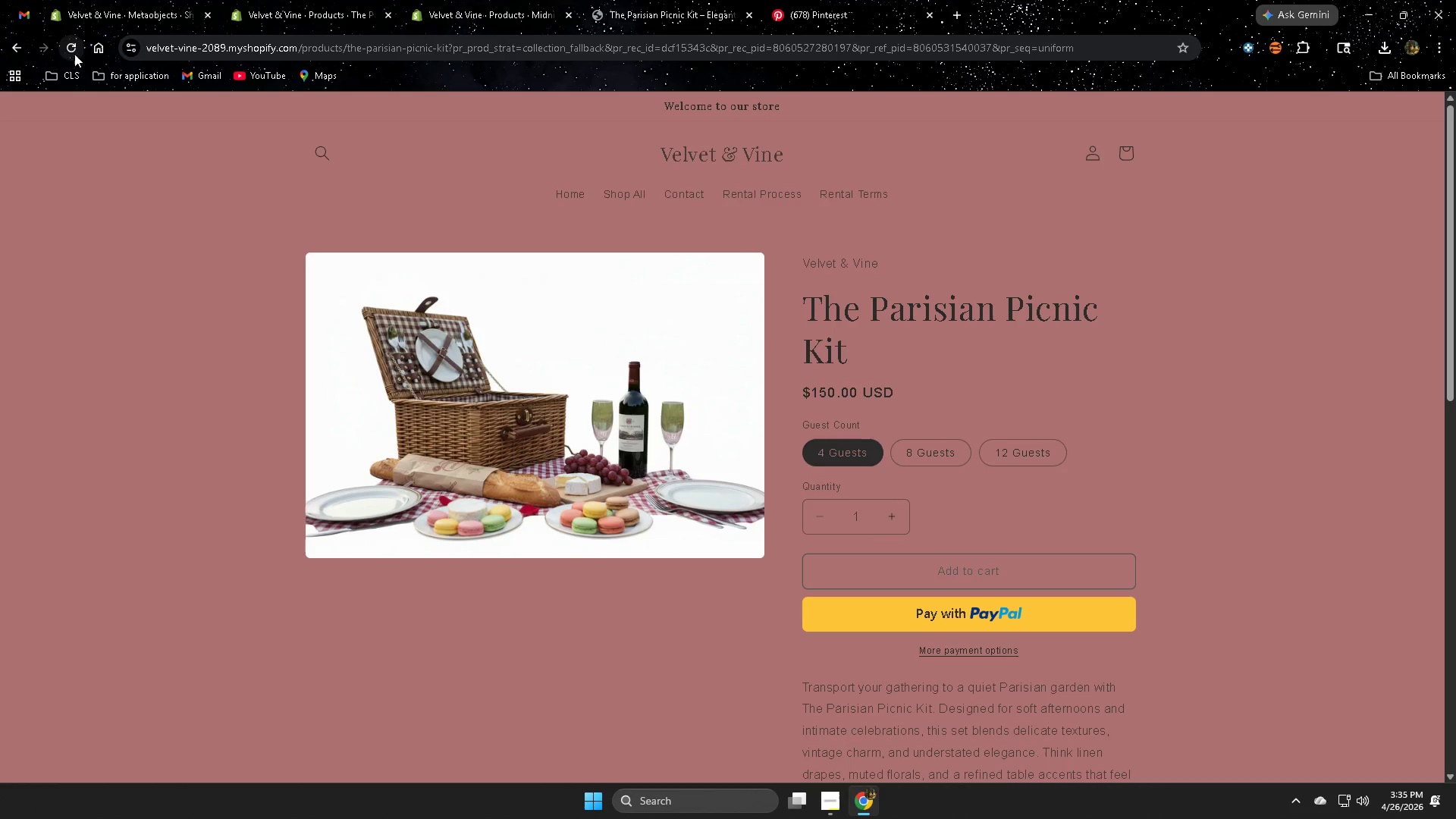 
left_click([71, 48])
 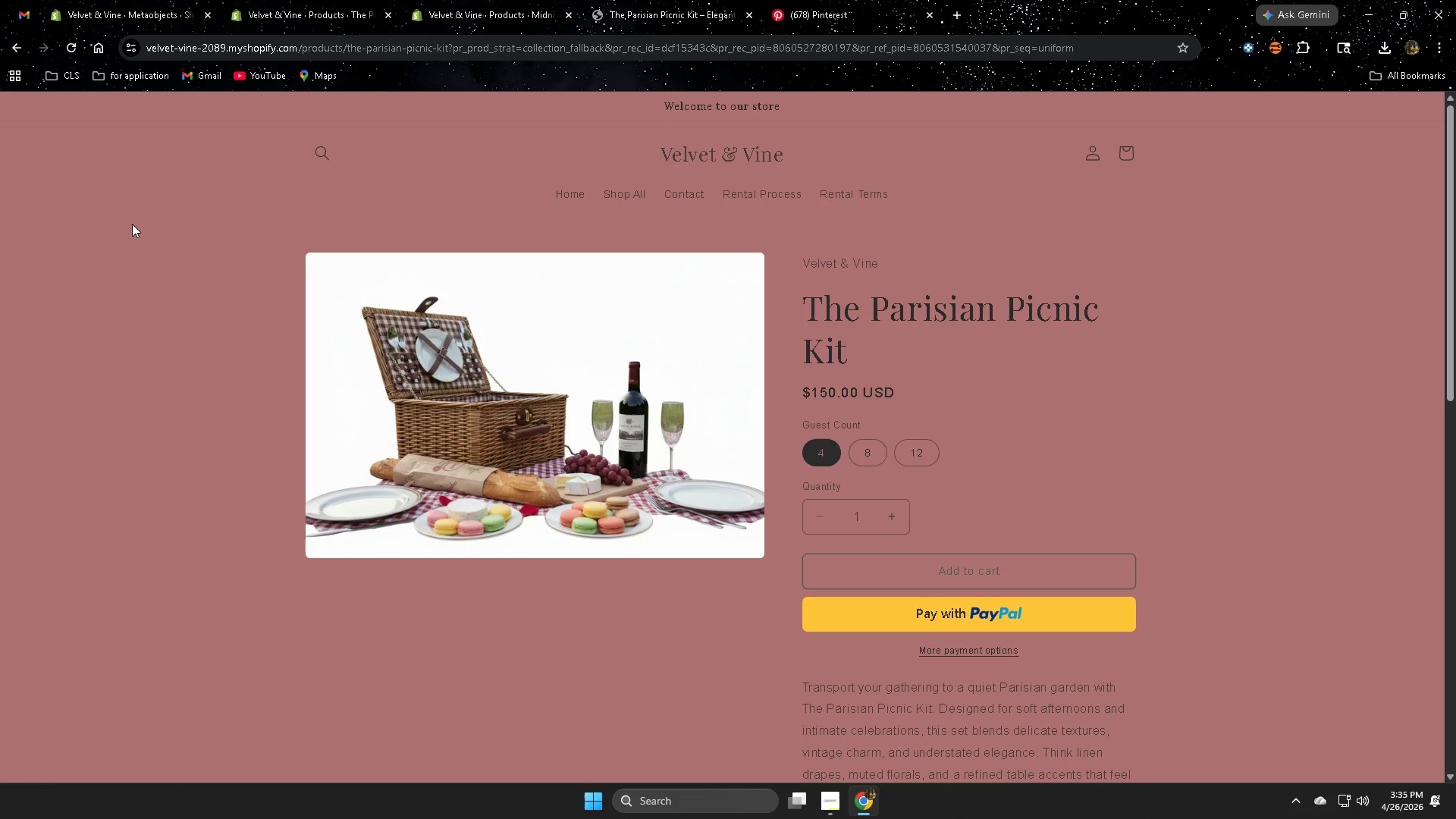 
wait(38.61)
 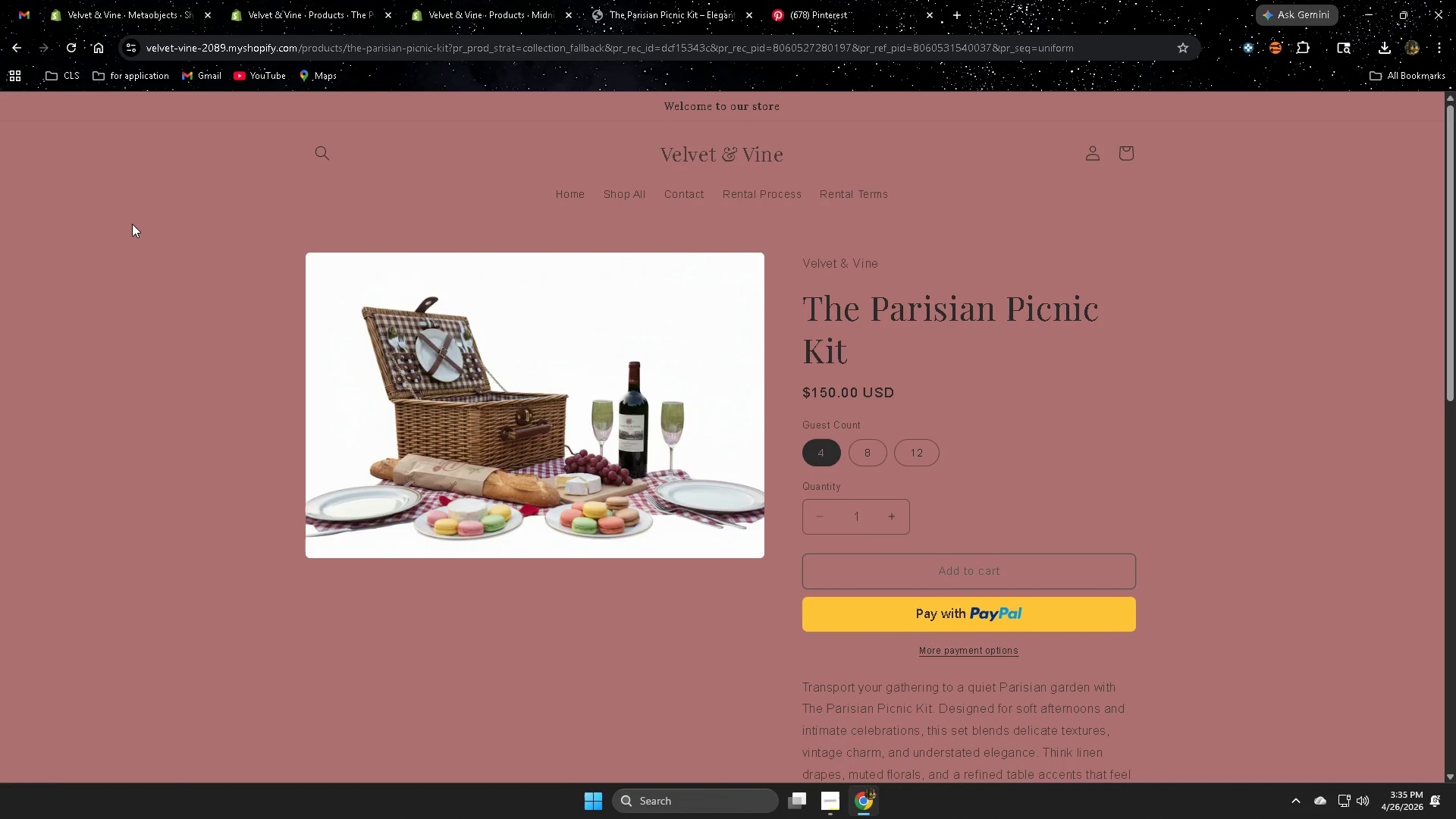 
left_click([495, 0])
 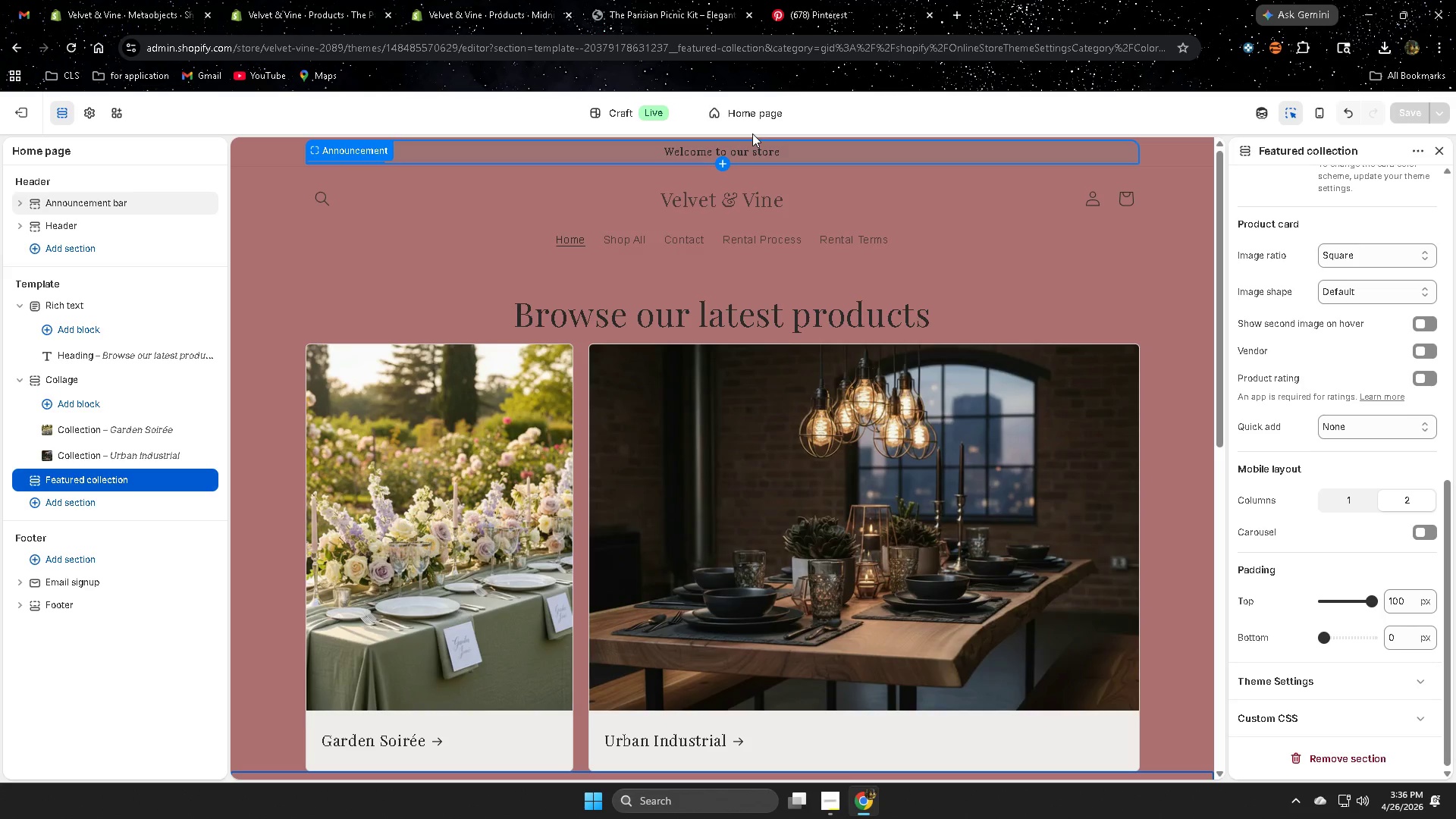 
scroll: coordinate [906, 295], scroll_direction: up, amount: 4.0
 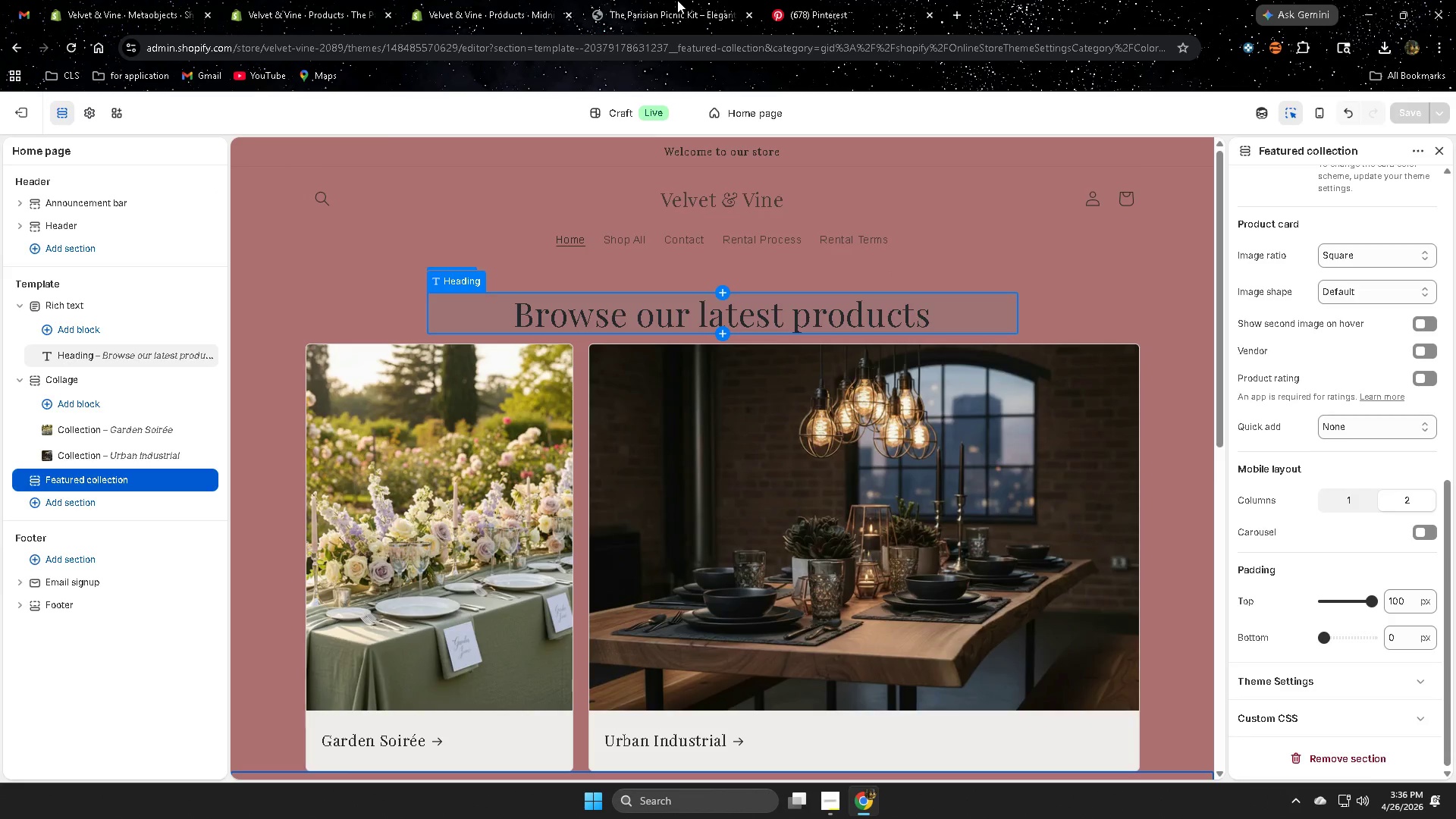 
left_click([677, 0])
 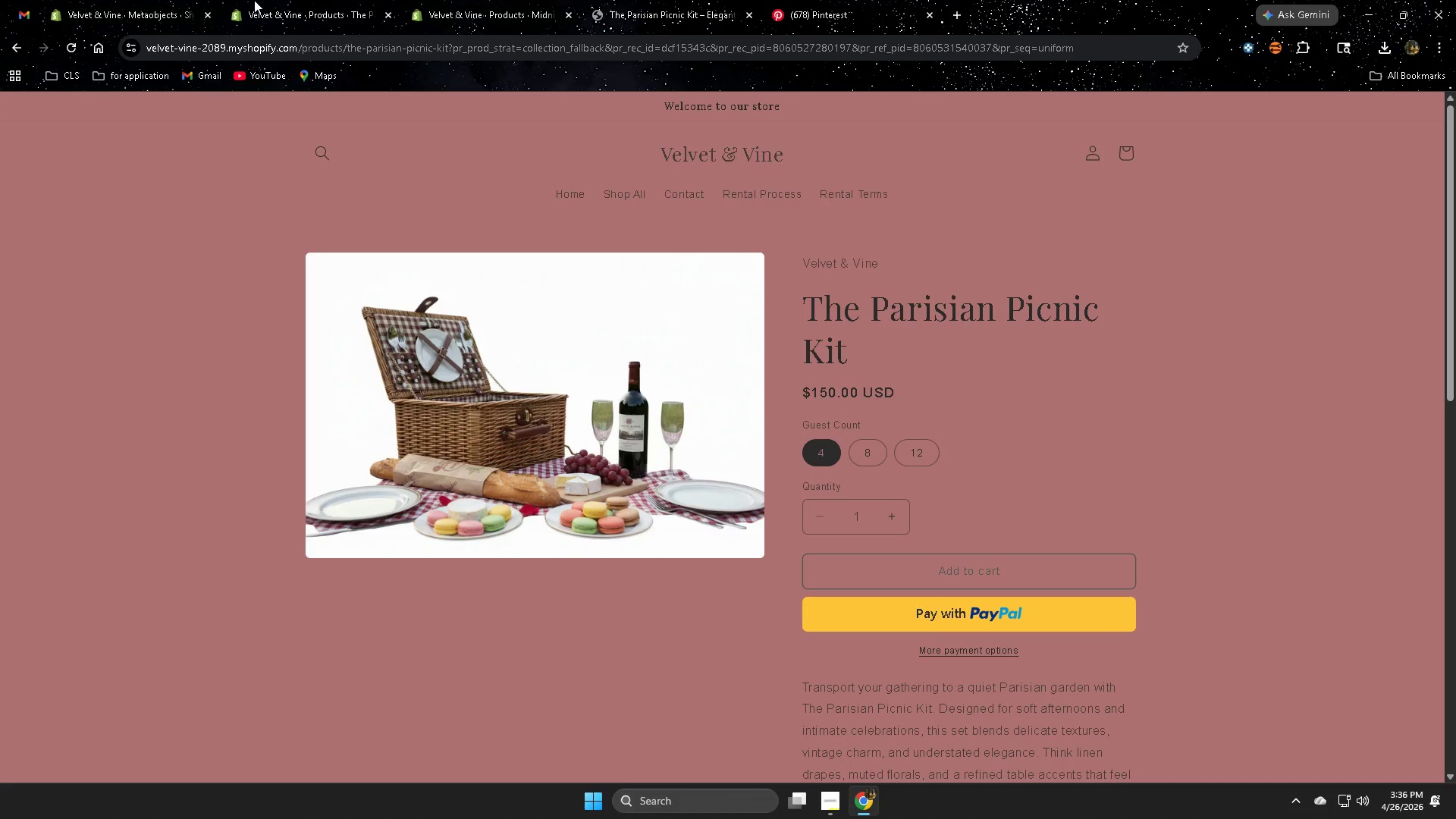 
left_click([302, 0])
 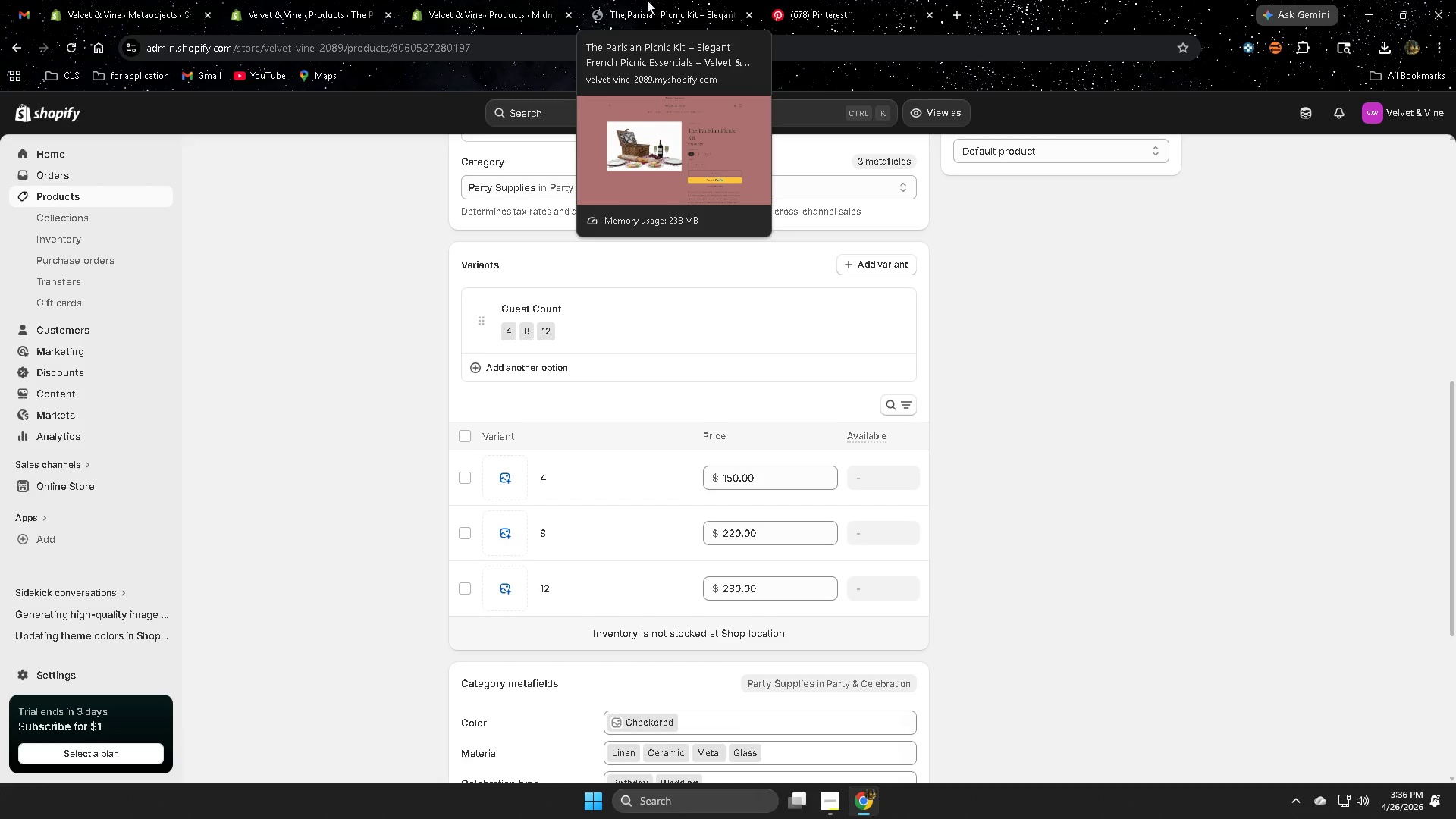 
left_click([125, 0])
 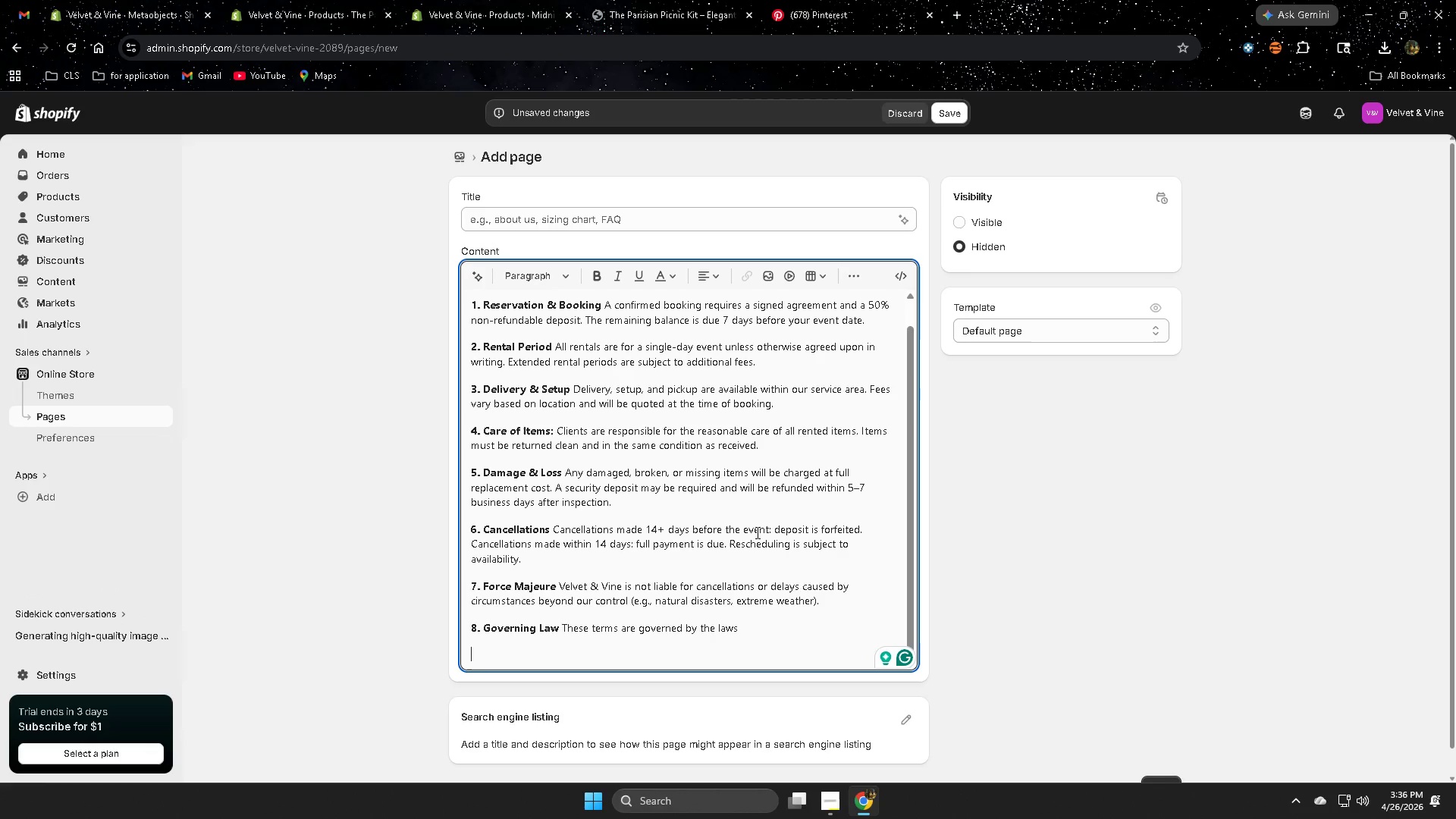 
scroll: coordinate [705, 502], scroll_direction: up, amount: 5.0
 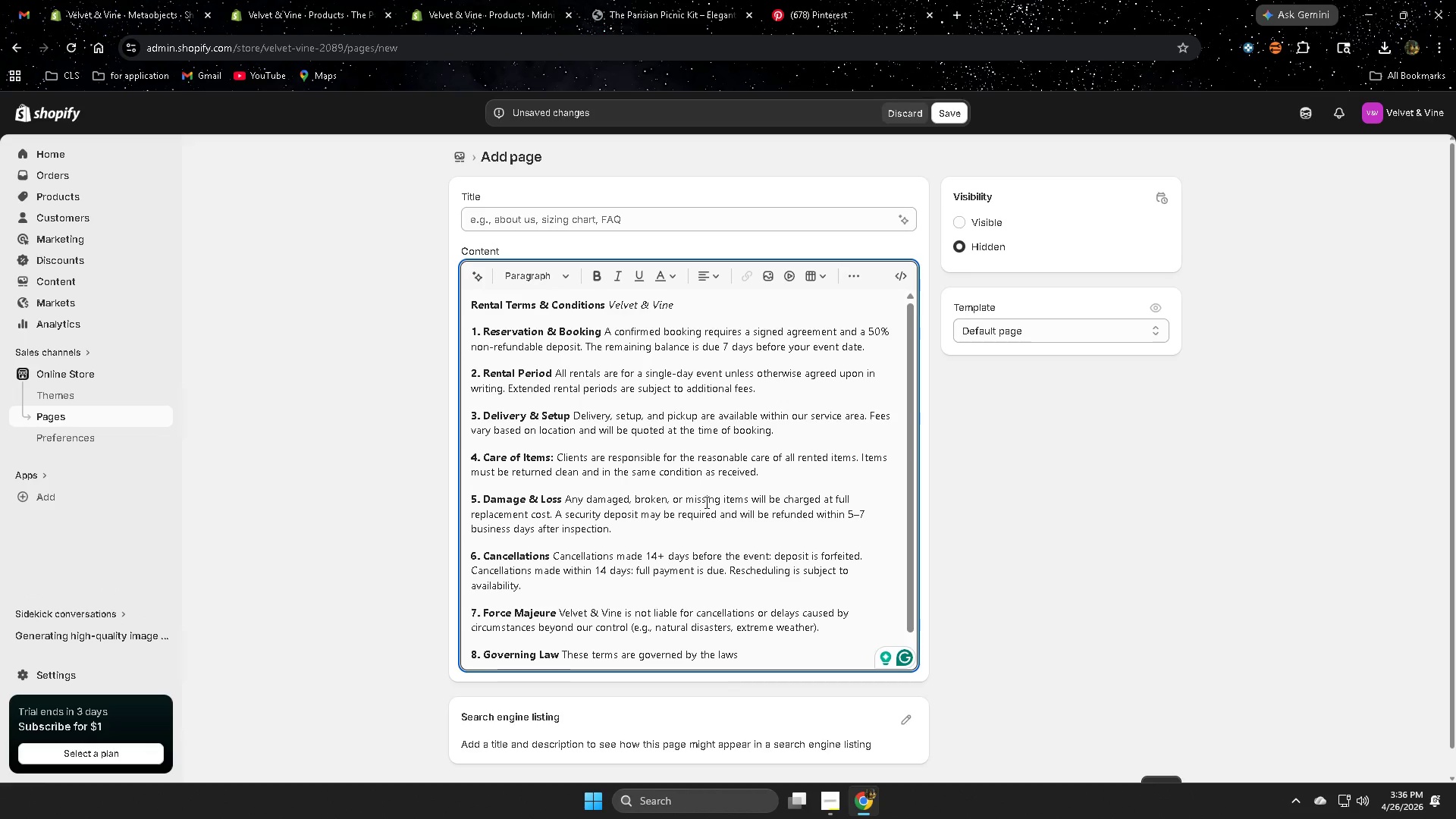 
scroll: coordinate [705, 502], scroll_direction: down, amount: 2.0
 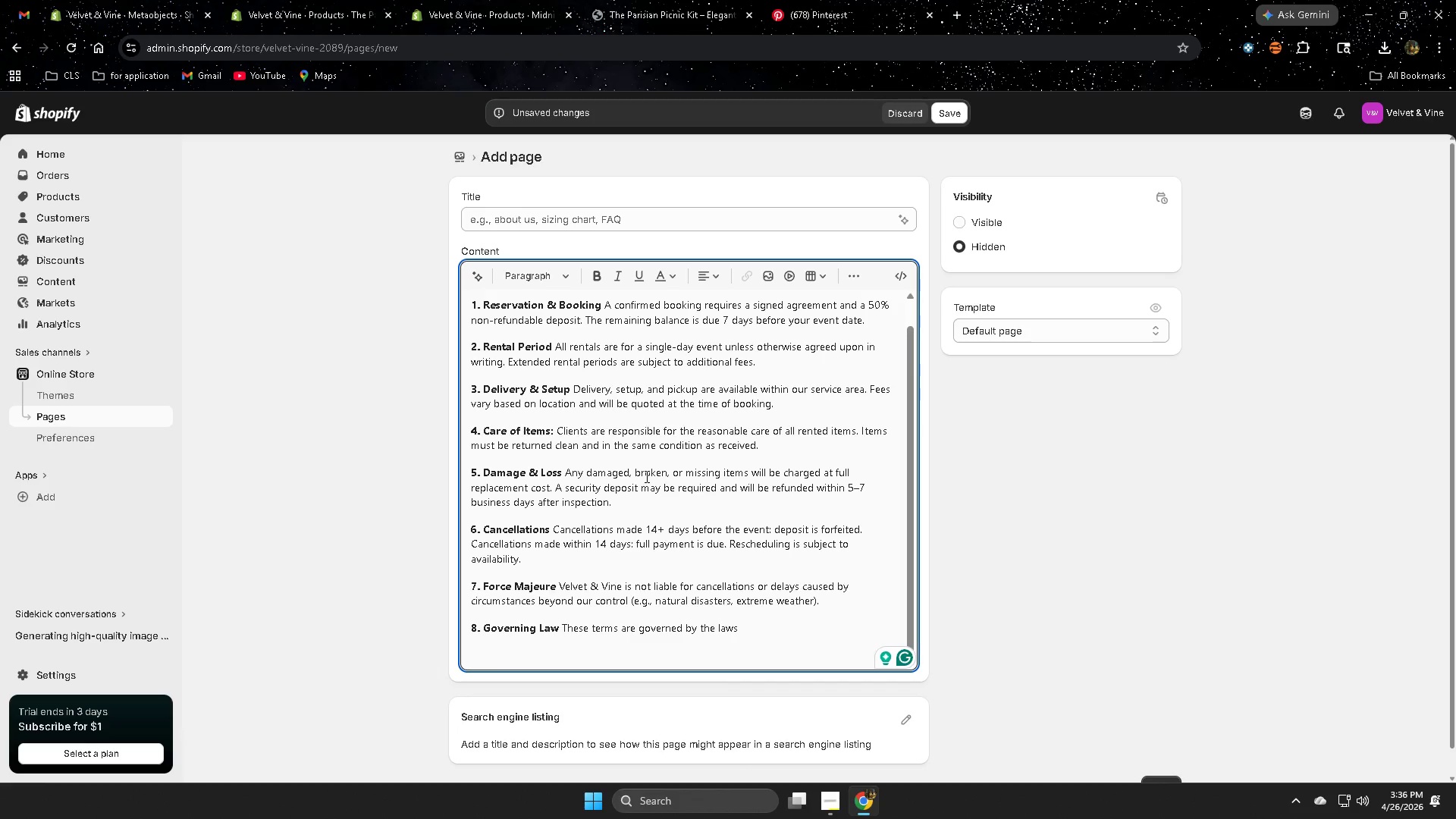 
wait(17.37)
 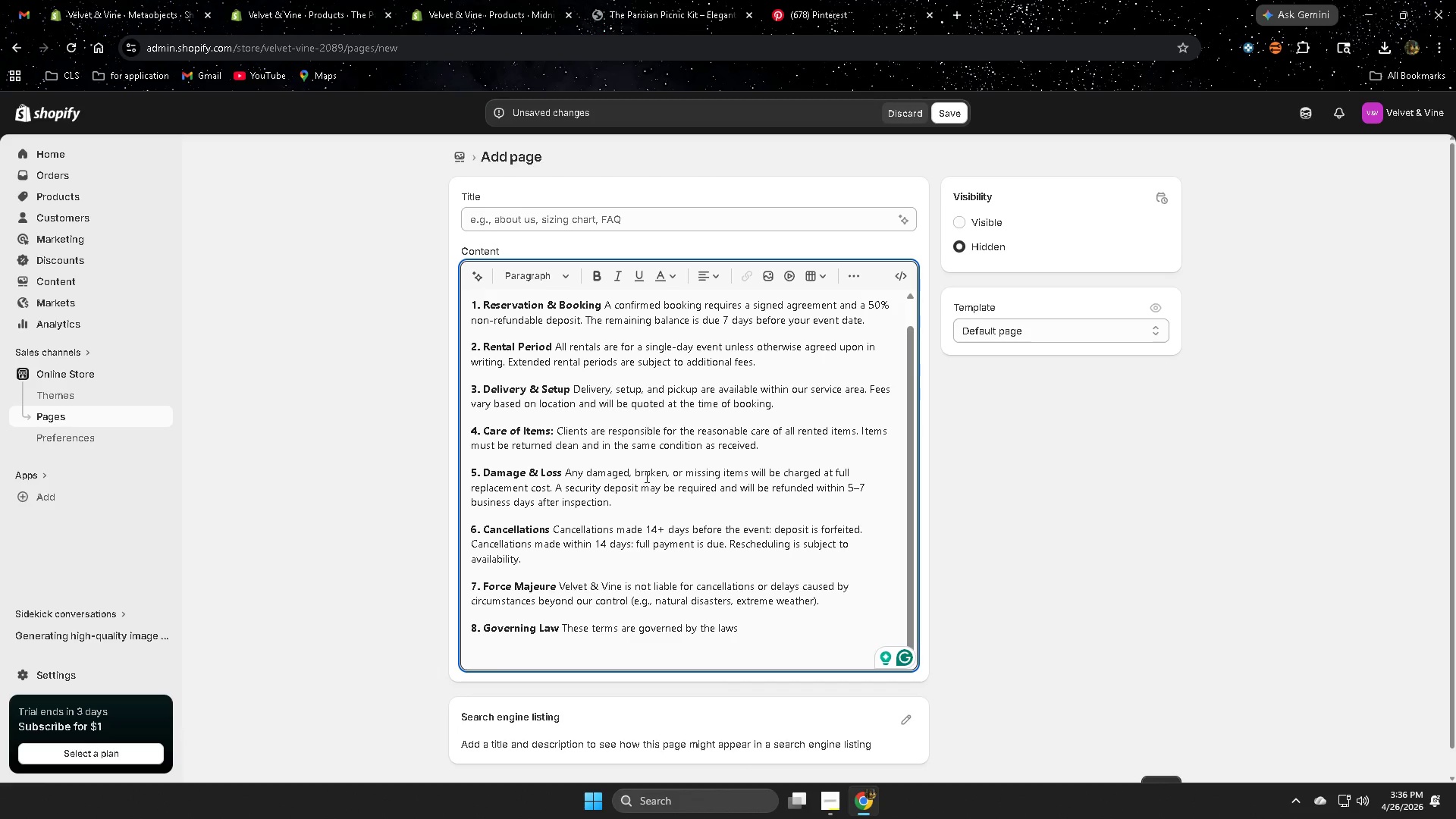 
left_click([837, 801])